 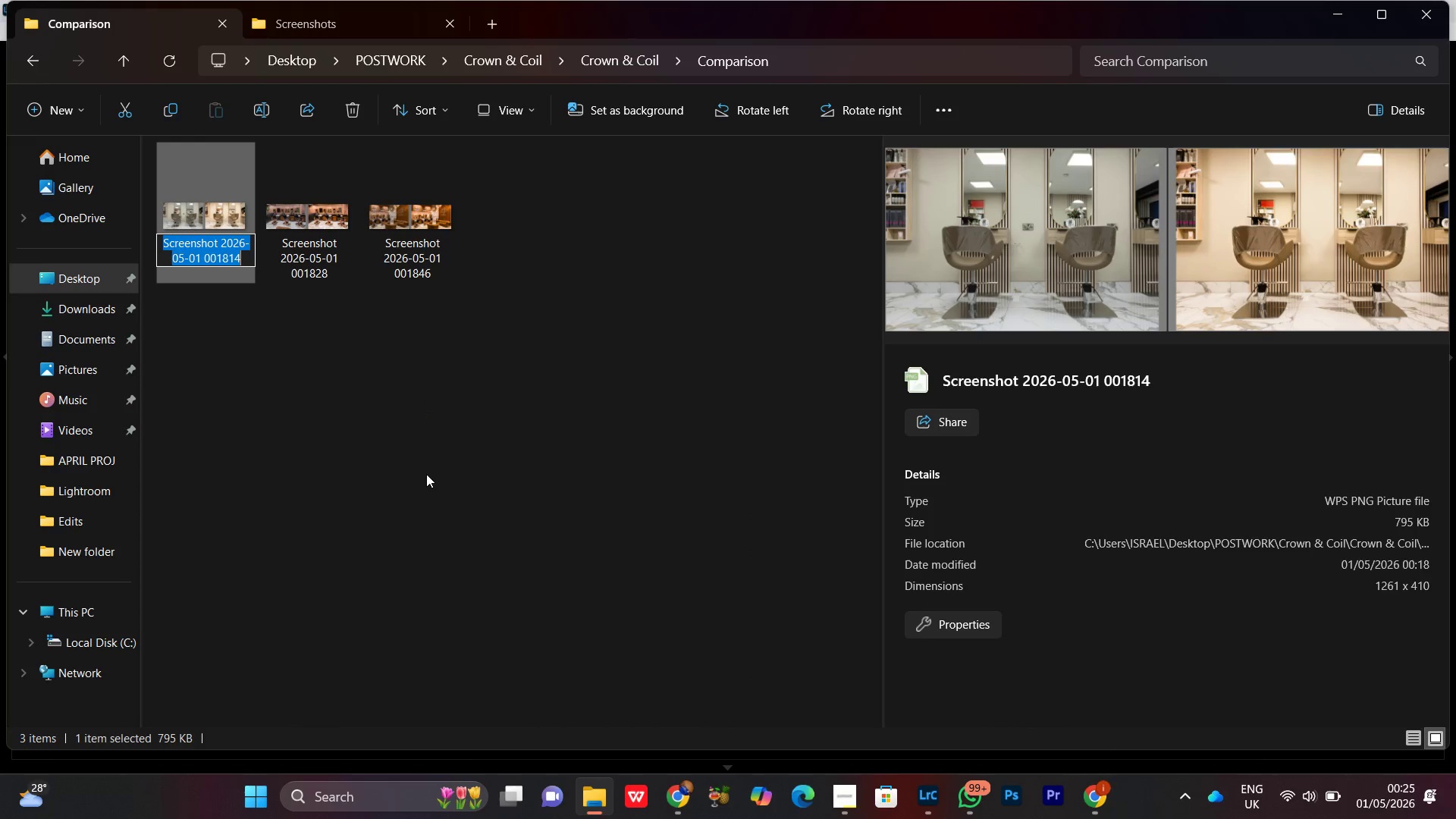 
key(Control+V)
 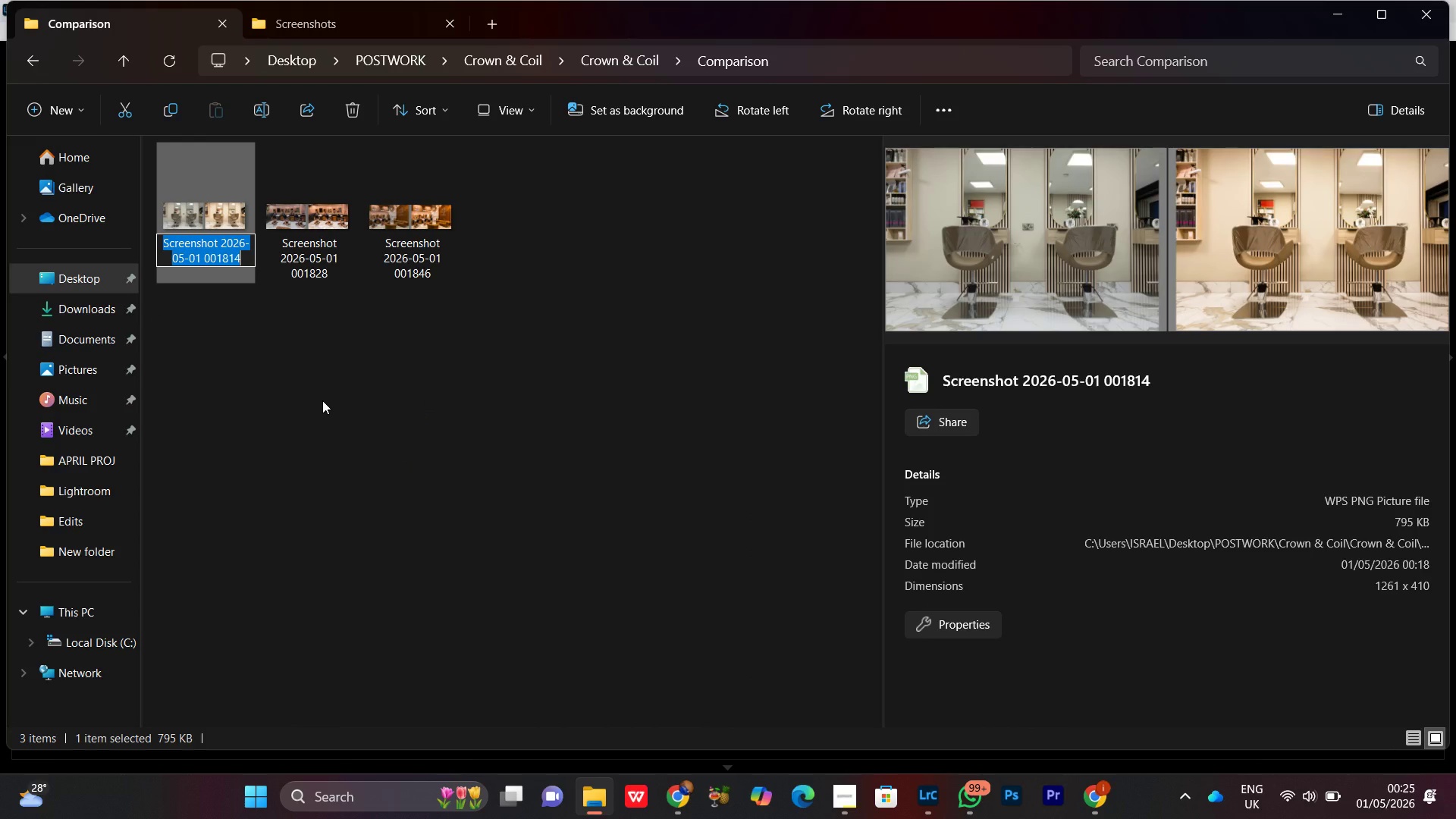 
key(Meta+V)
 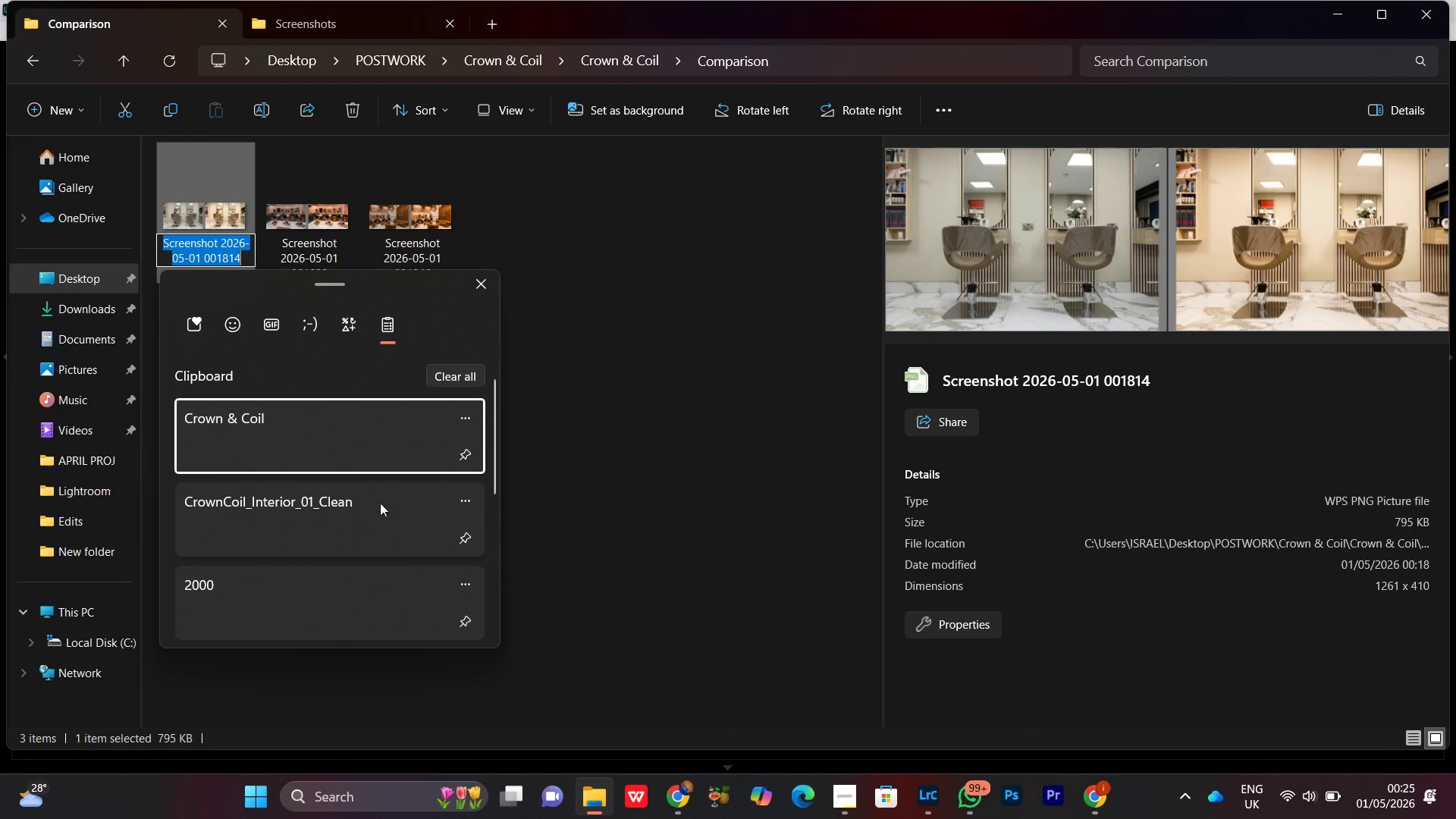 
left_click([301, 518])
 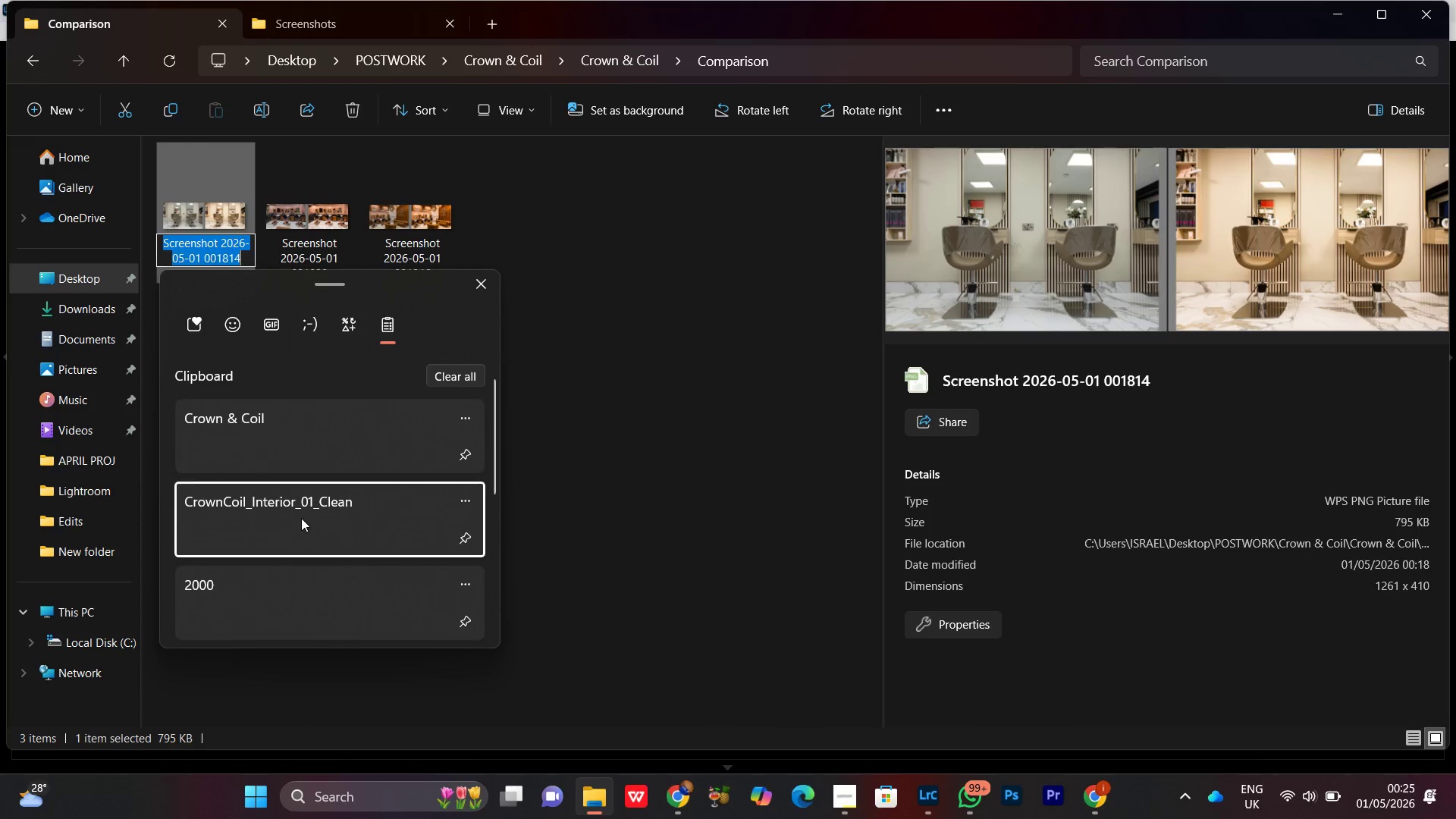 
key(Control+ControlLeft)
 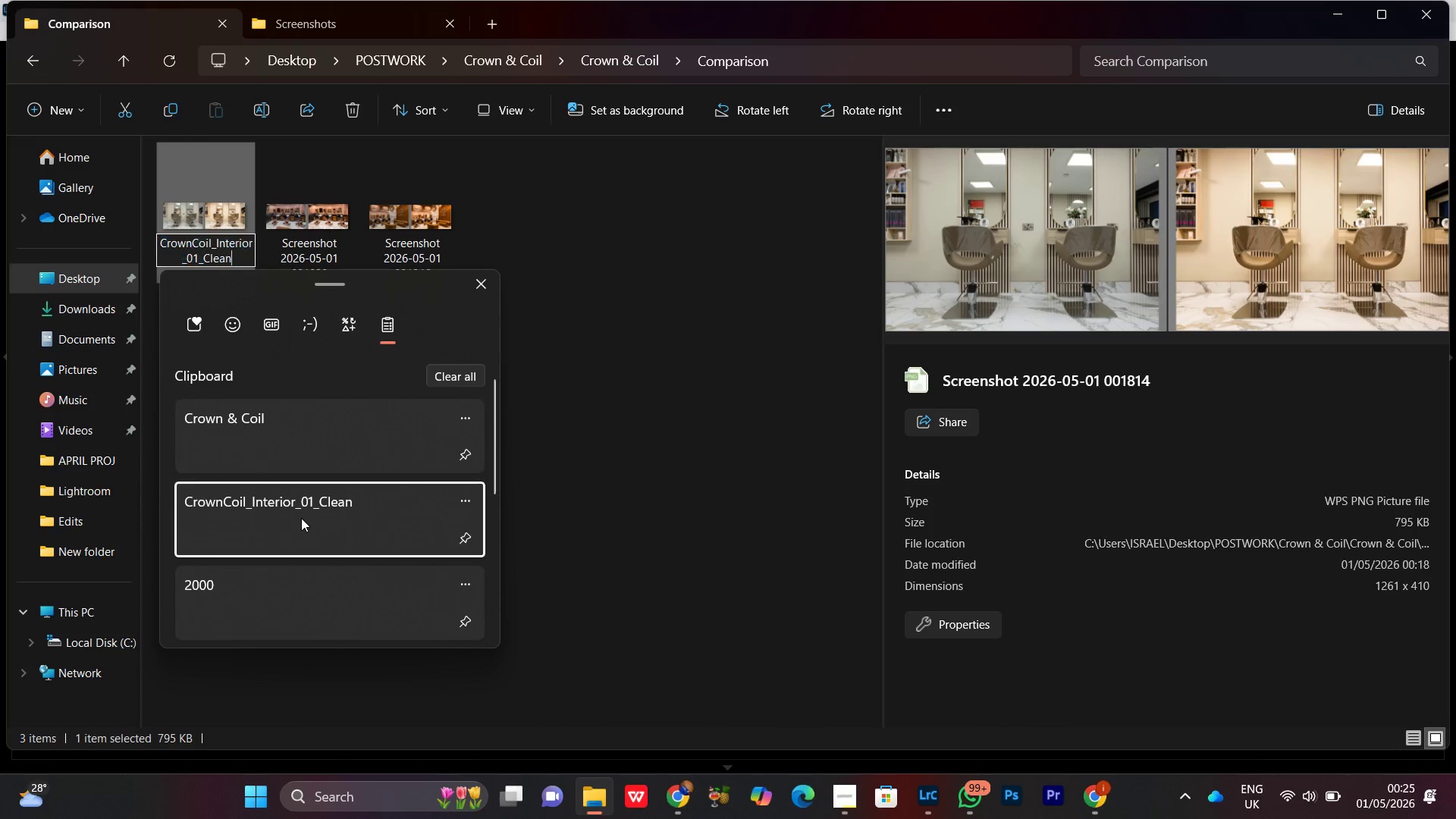 
scroll: coordinate [358, 514], scroll_direction: none, amount: 0.0
 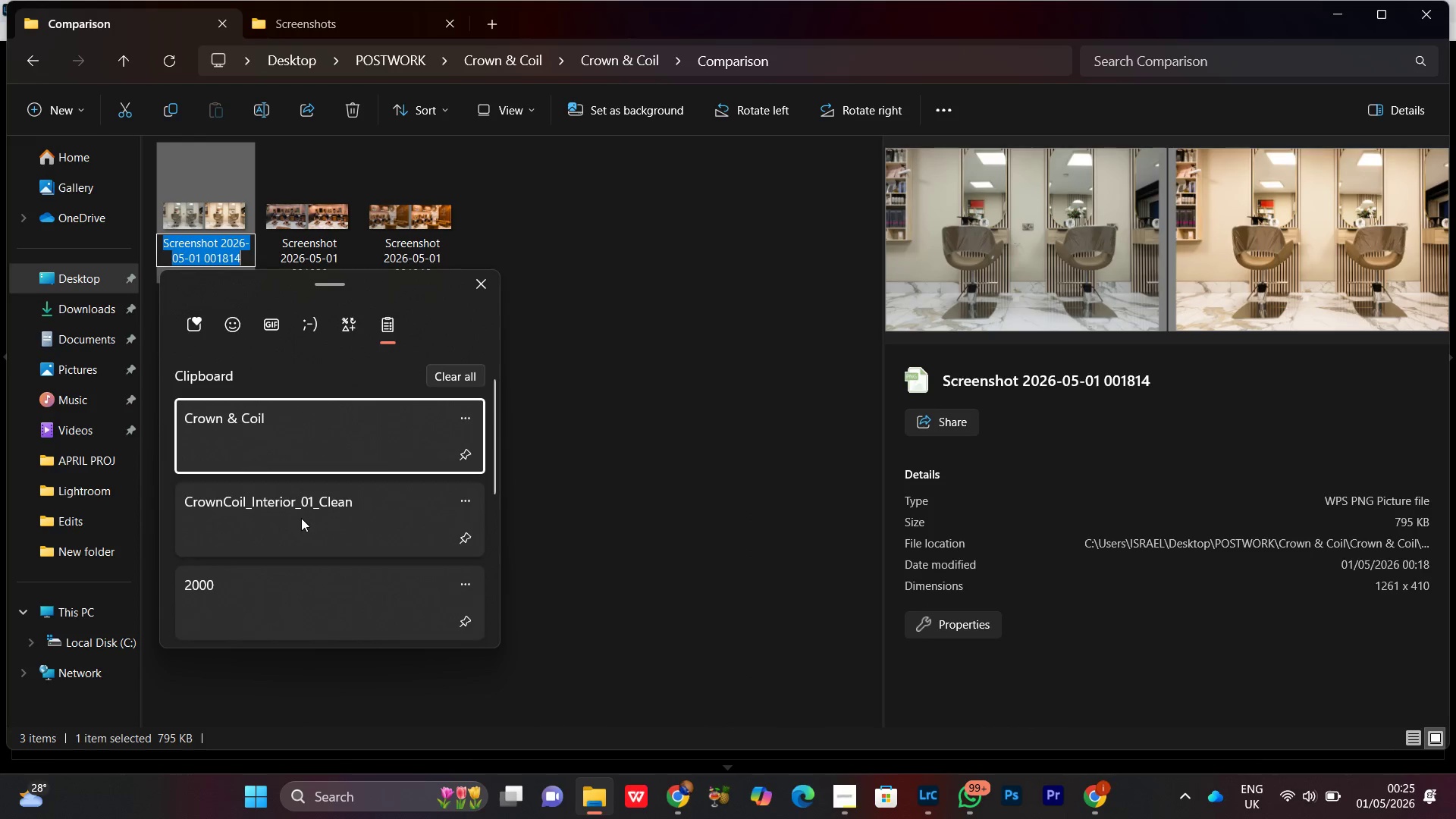 
hold_key(key=V, duration=17.05)
 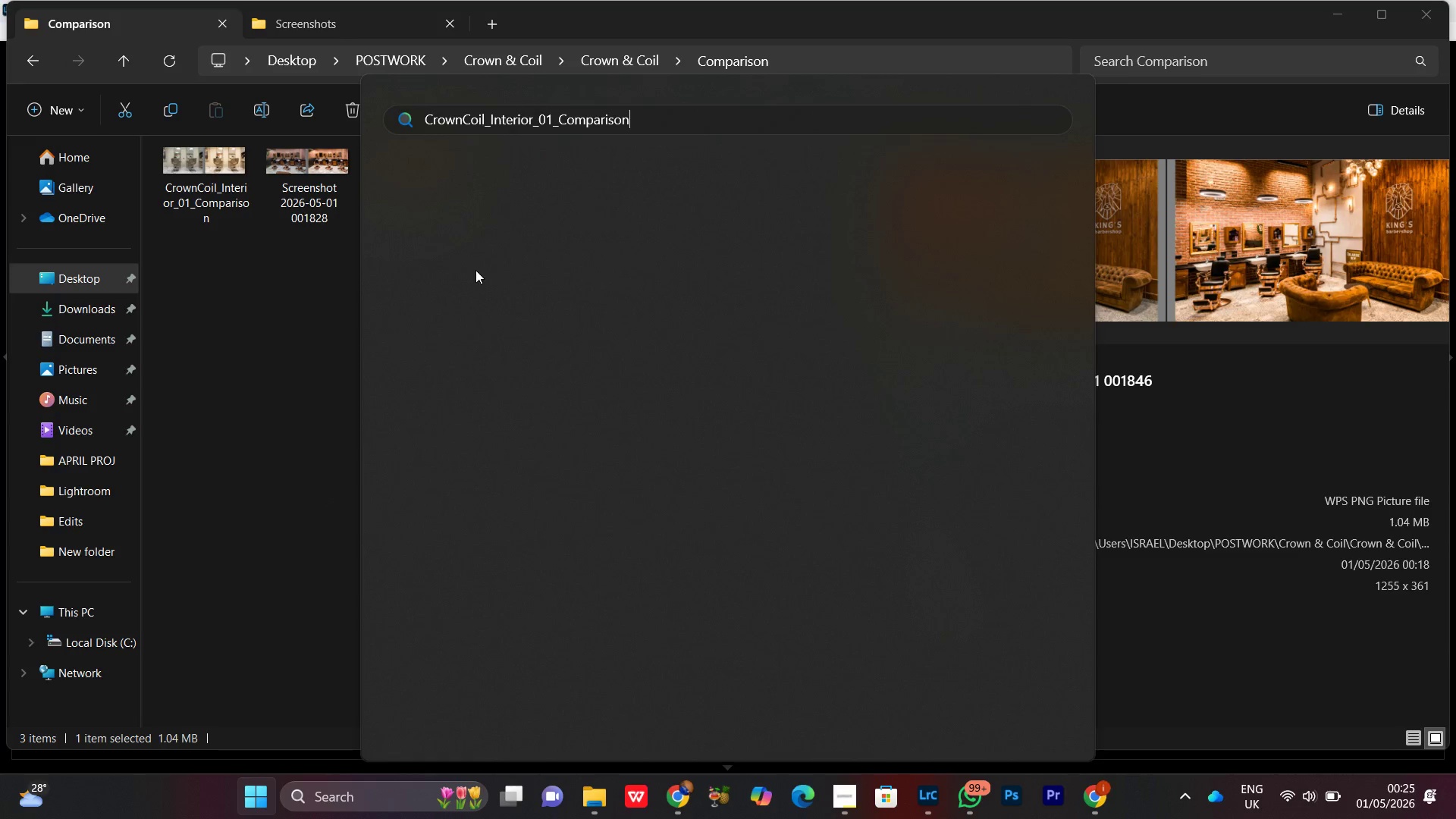 
left_click_drag(start_coordinate=[208, 258], to_coordinate=[256, 266])
 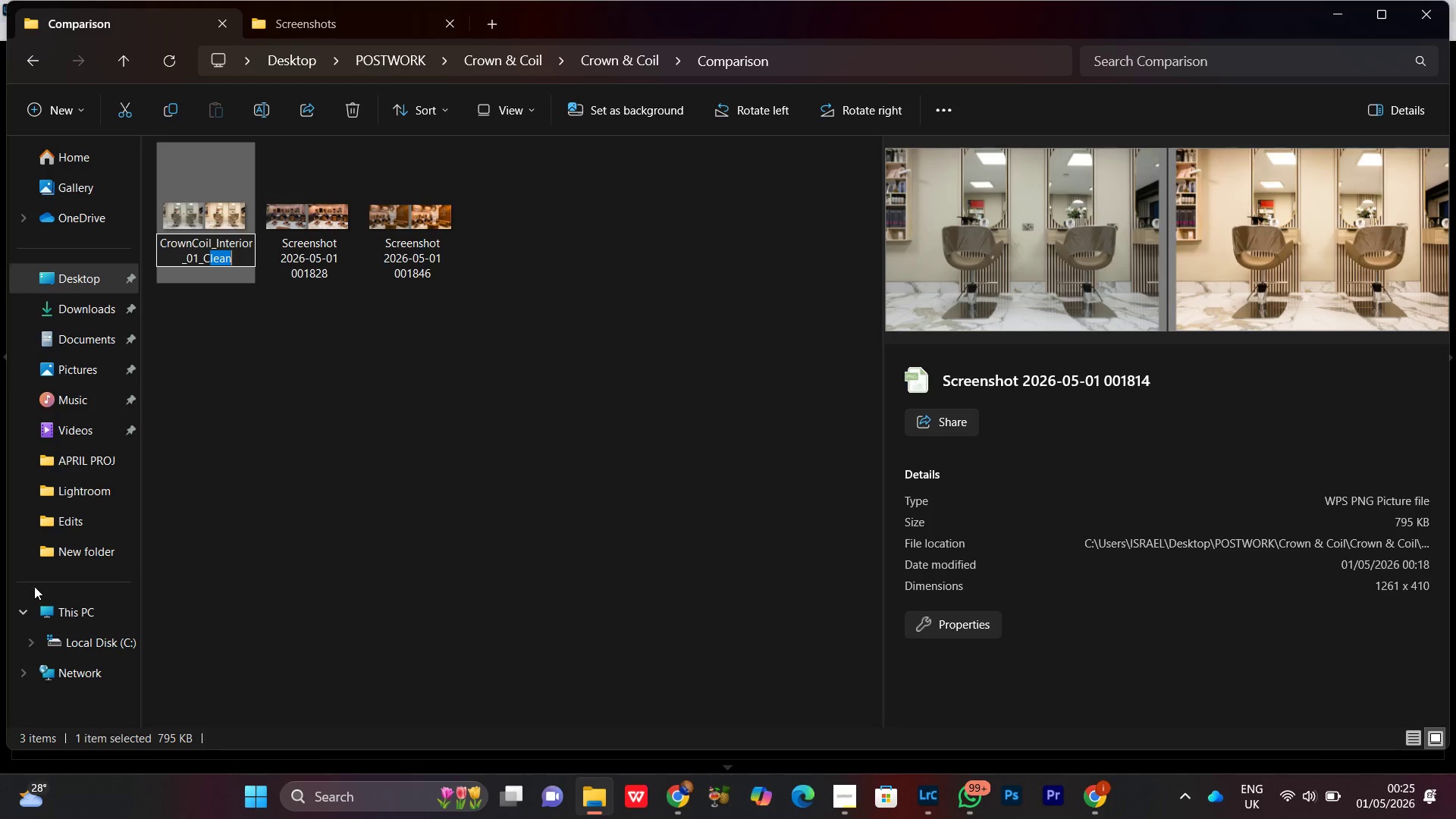 
type(omparison)
 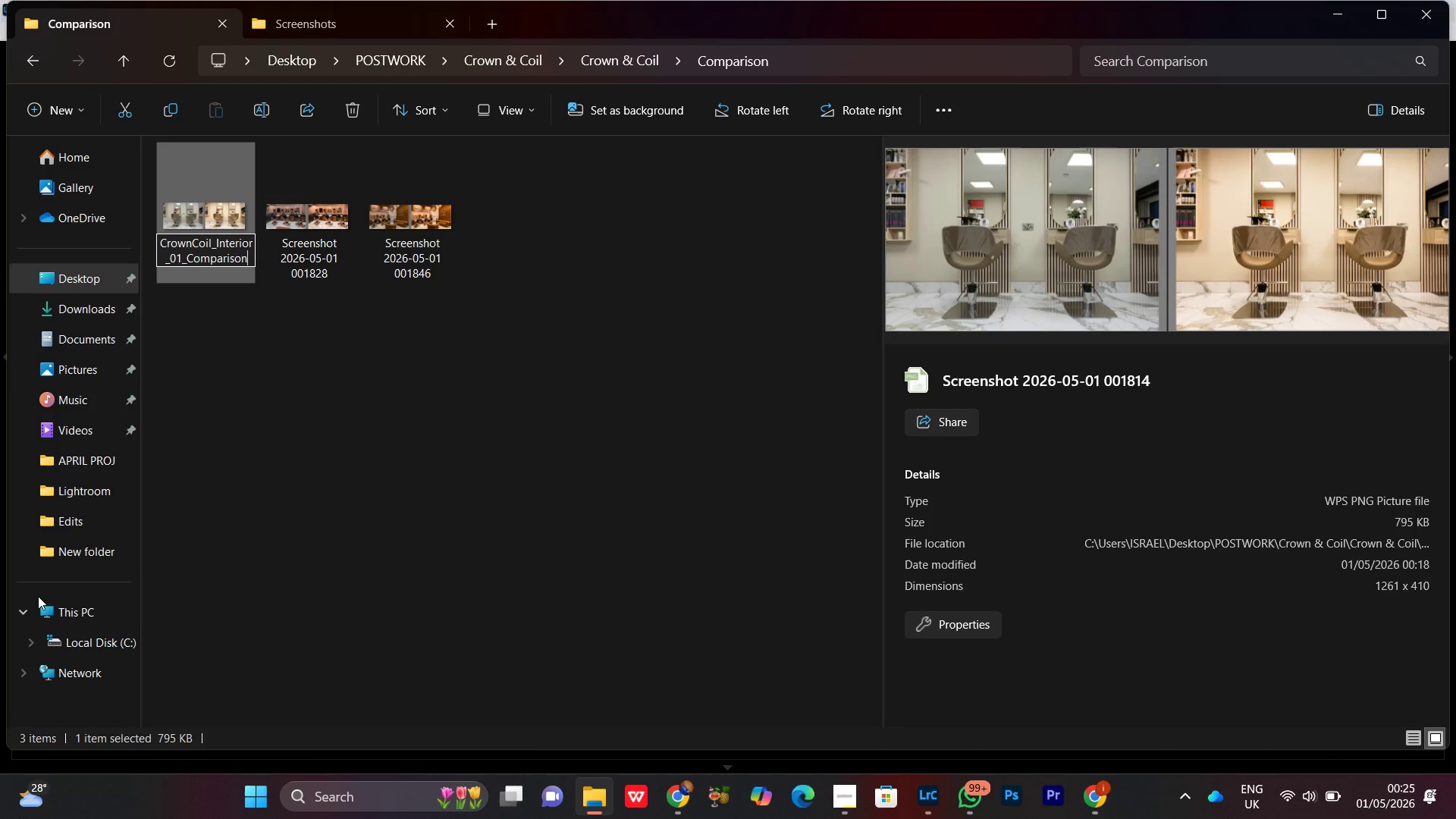 
key(Control+ControlLeft)
 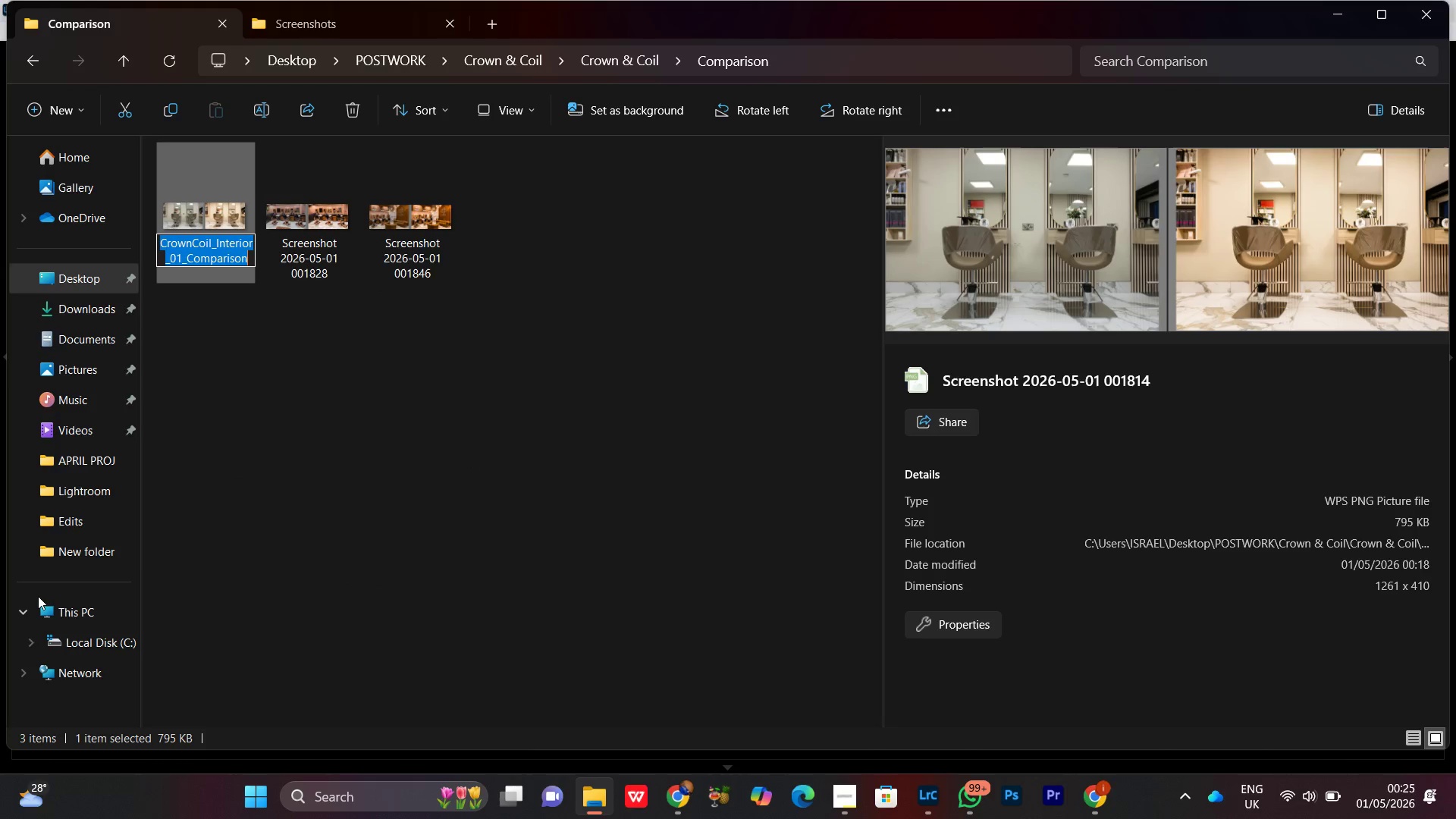 
key(Control+A)
 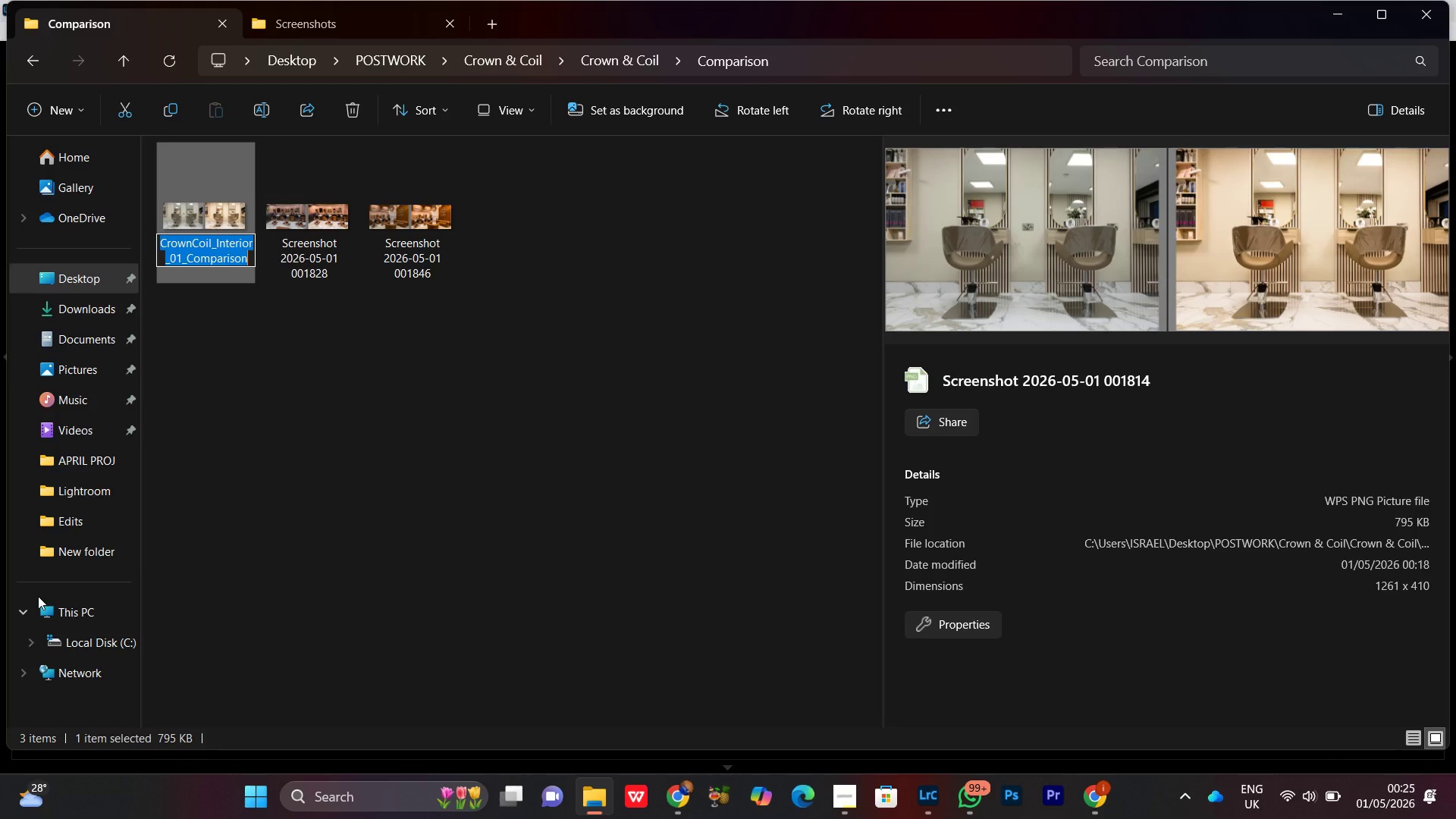 
key(Control+C)
 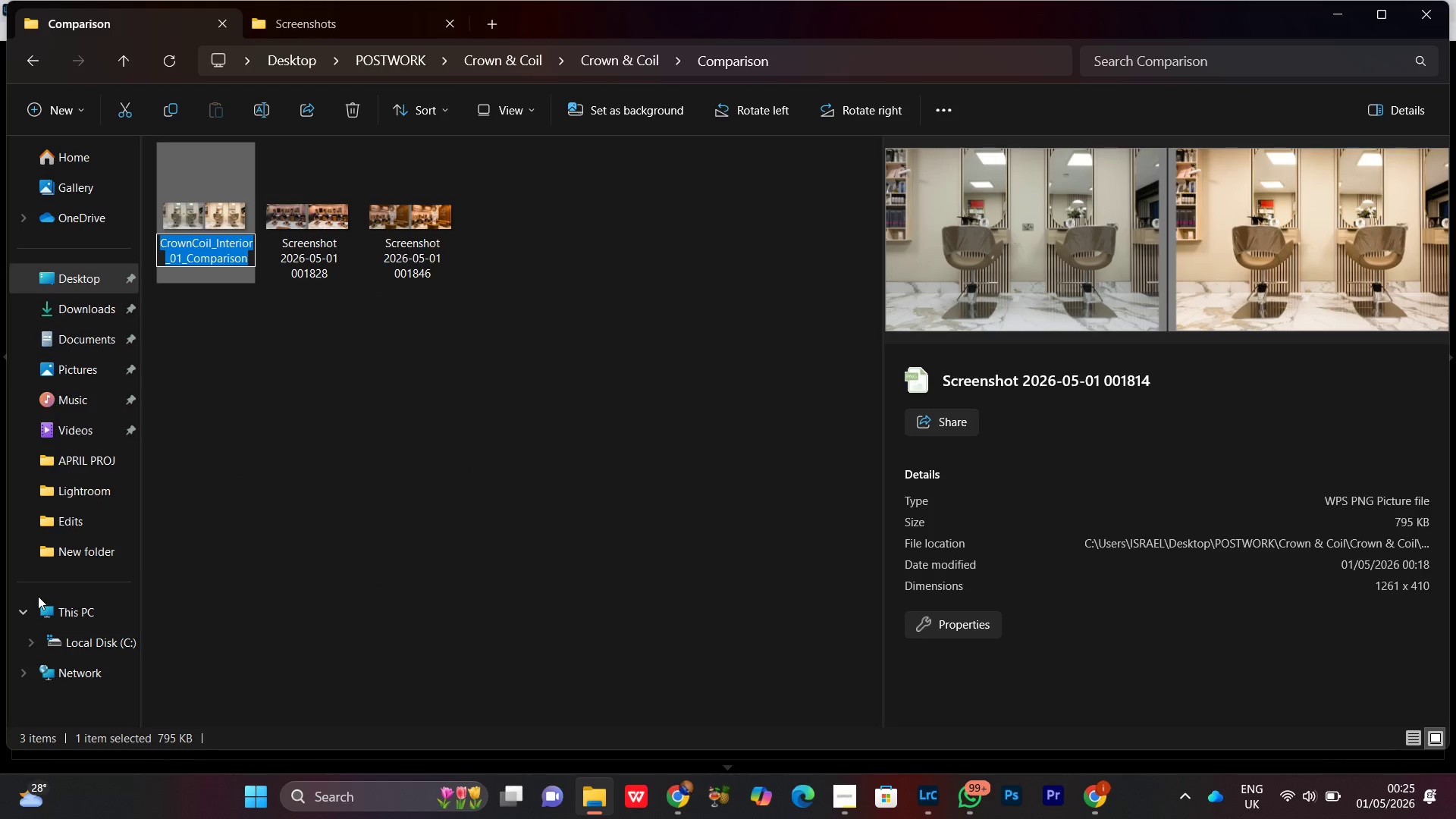 
key(Control+C)
 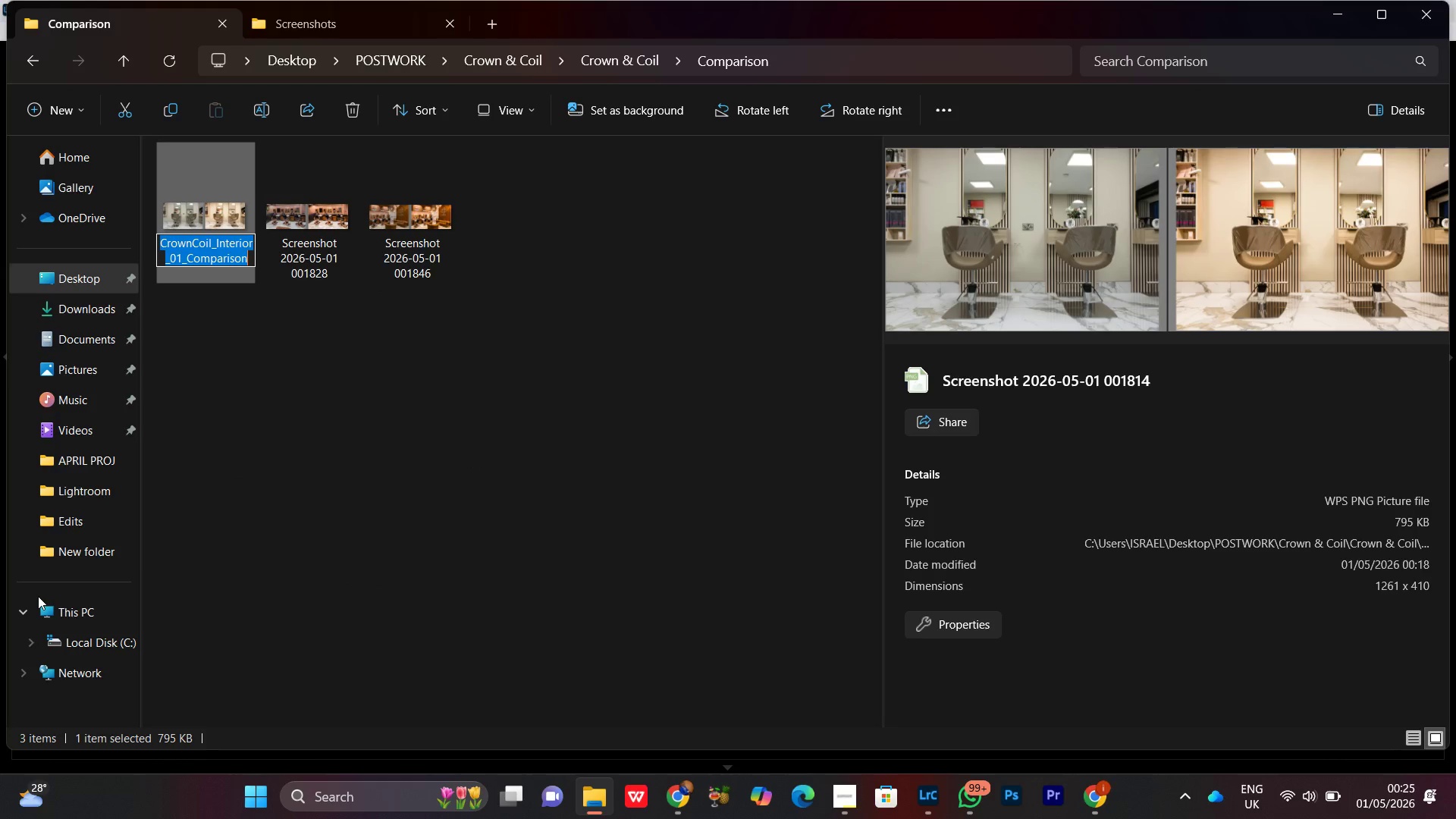 
key(ArrowRight)
 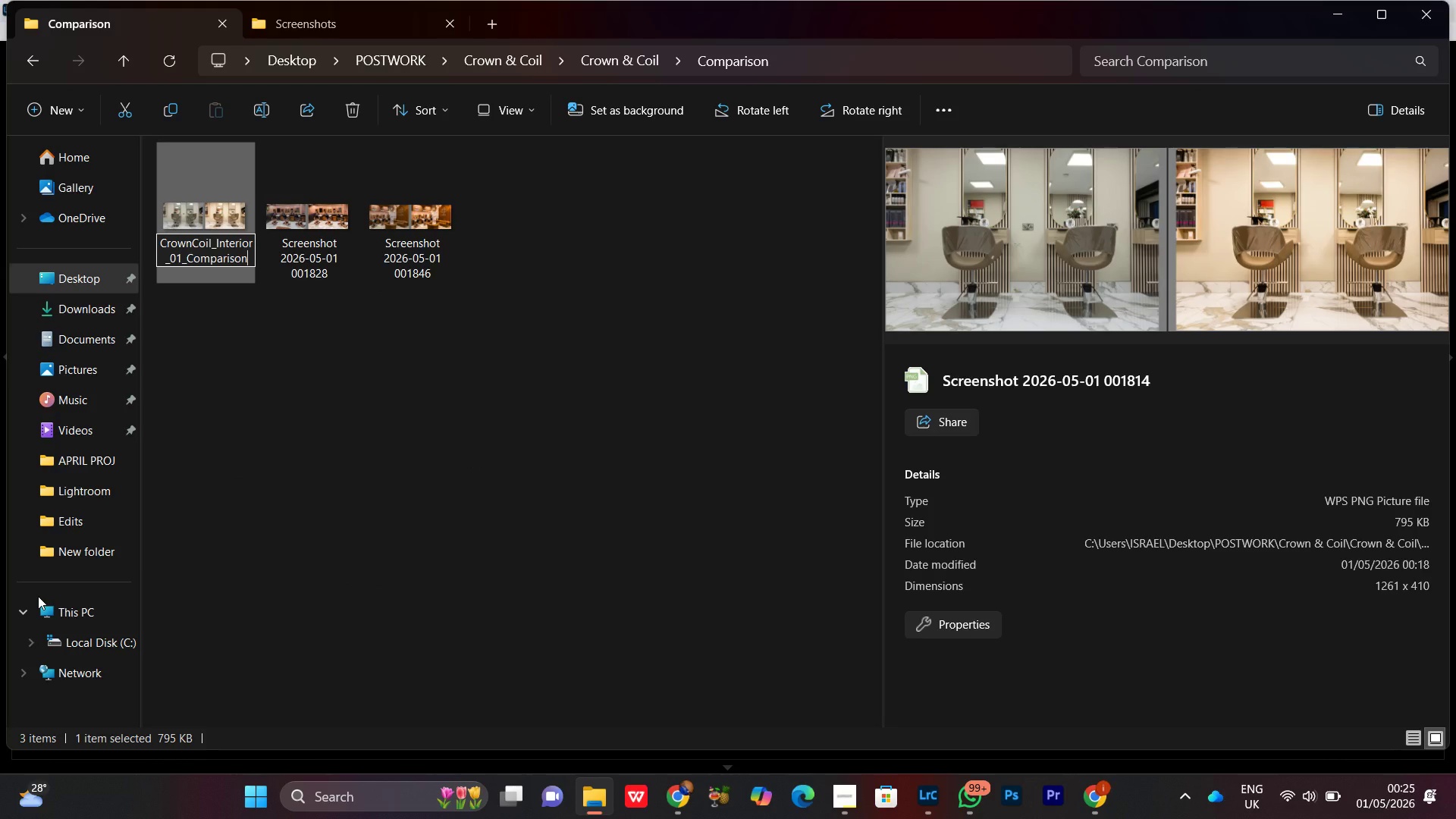 
key(Enter)
 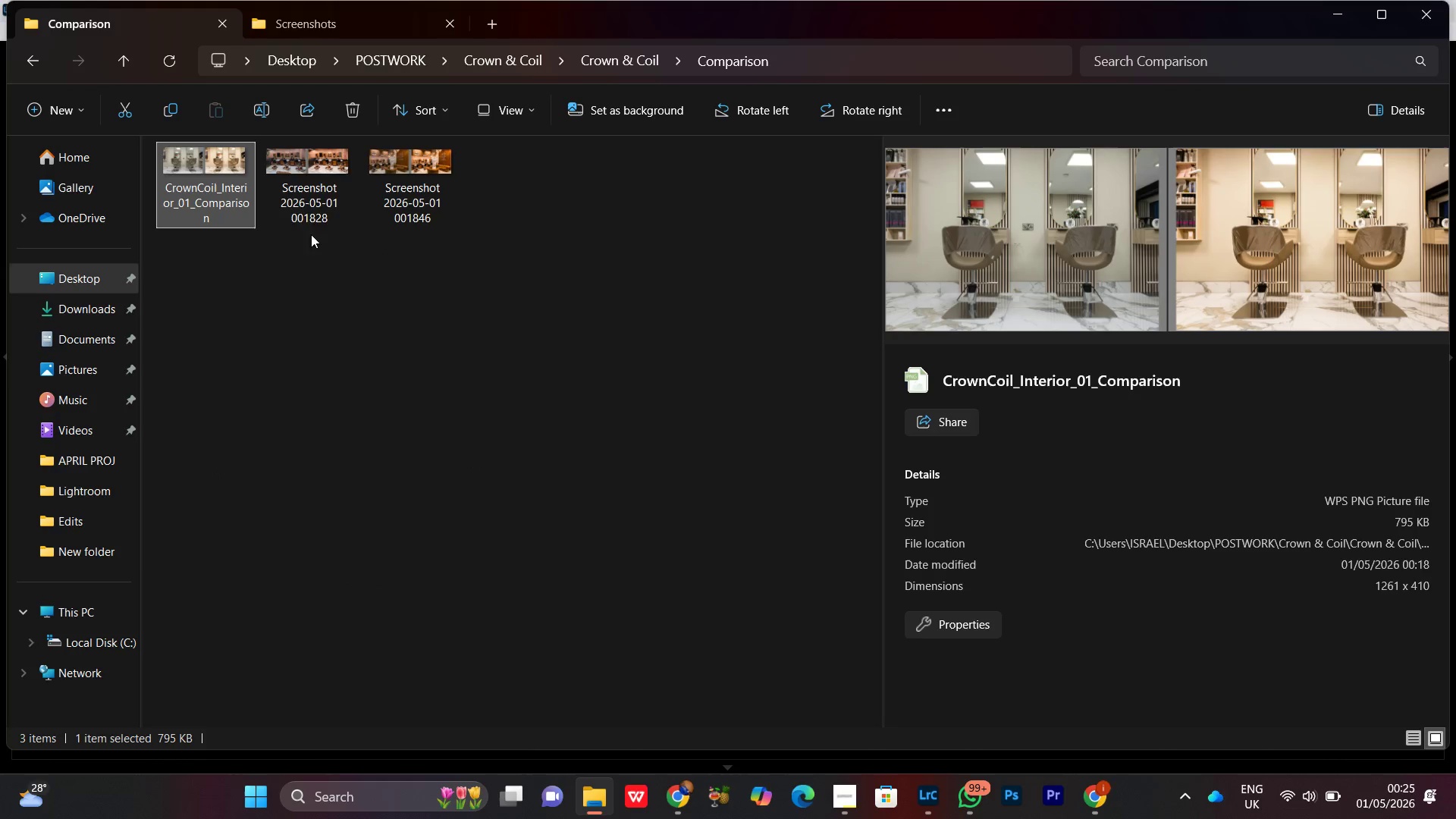 
left_click([318, 168])
 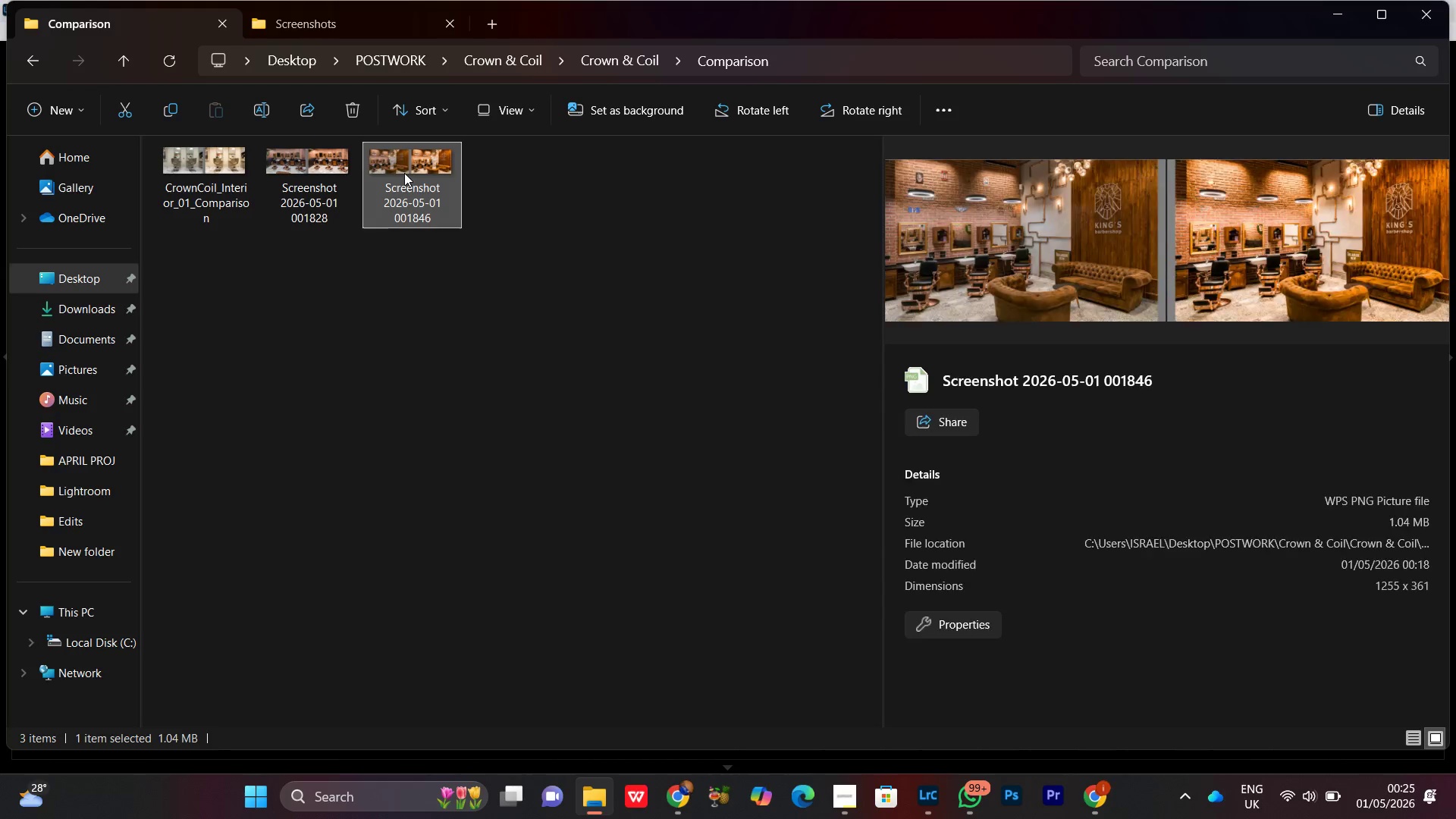 
right_click([404, 173])
 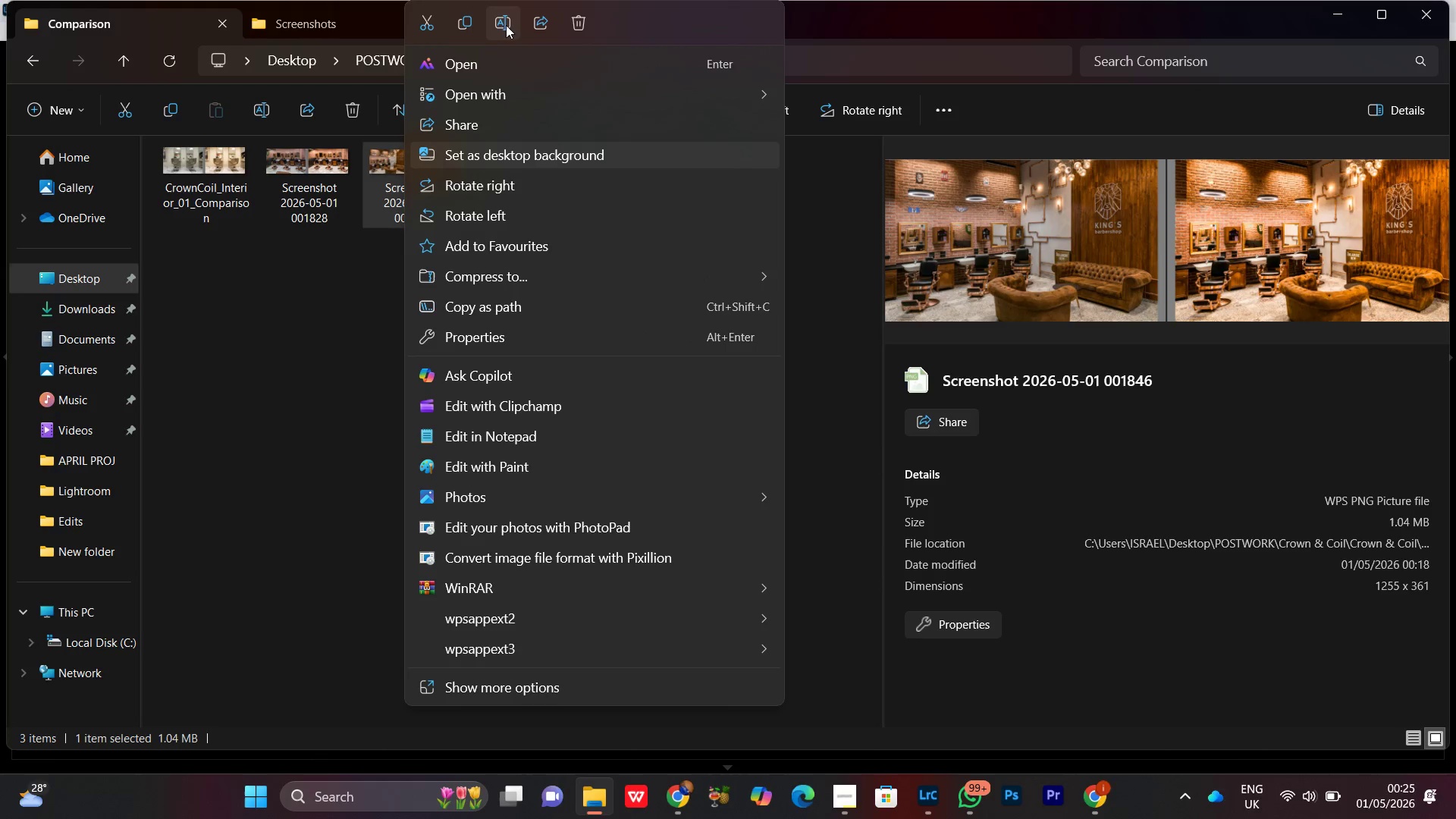 
hold_key(key=ControlLeft, duration=0.58)
 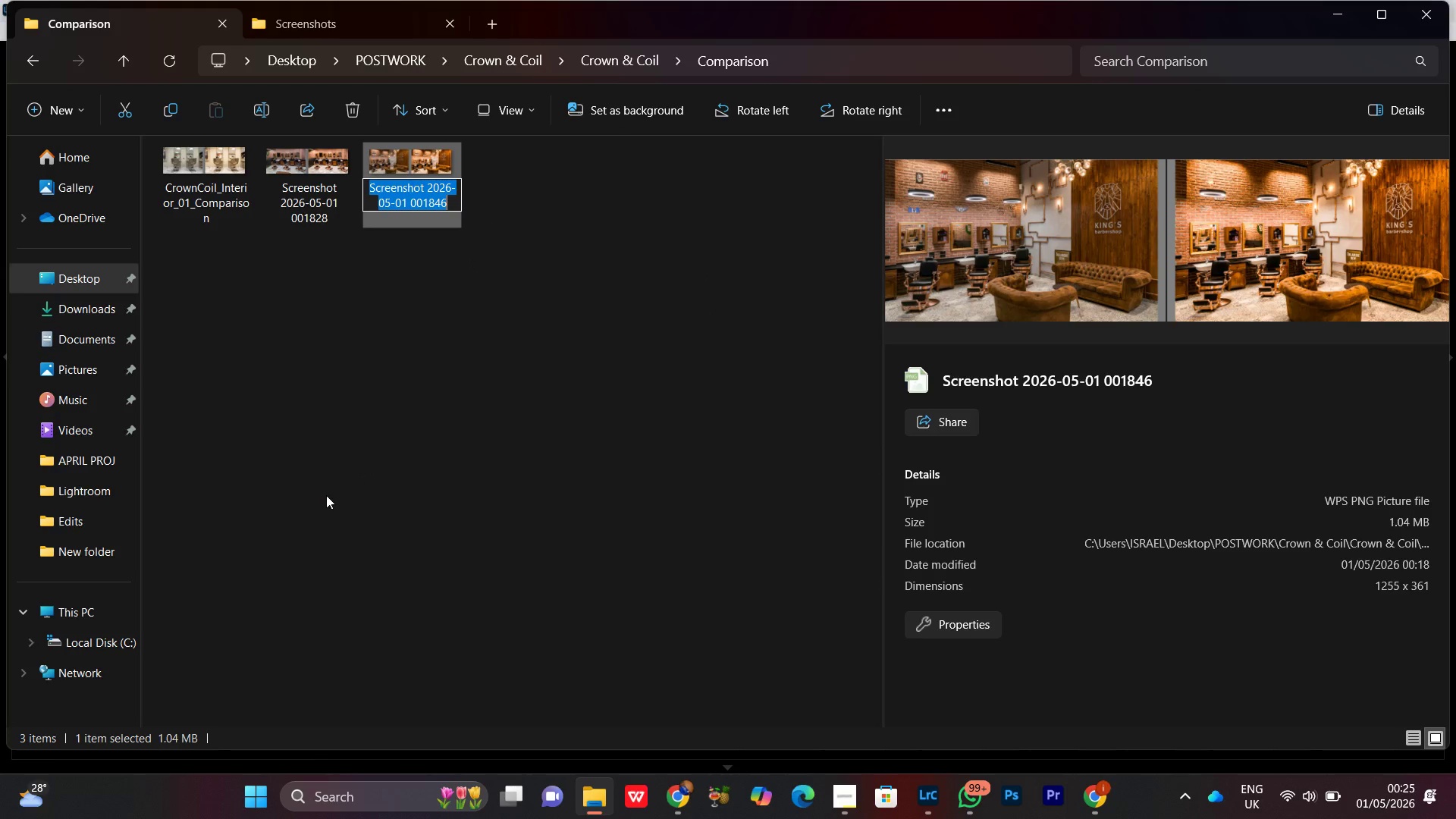 
key(Meta+MetaLeft)
 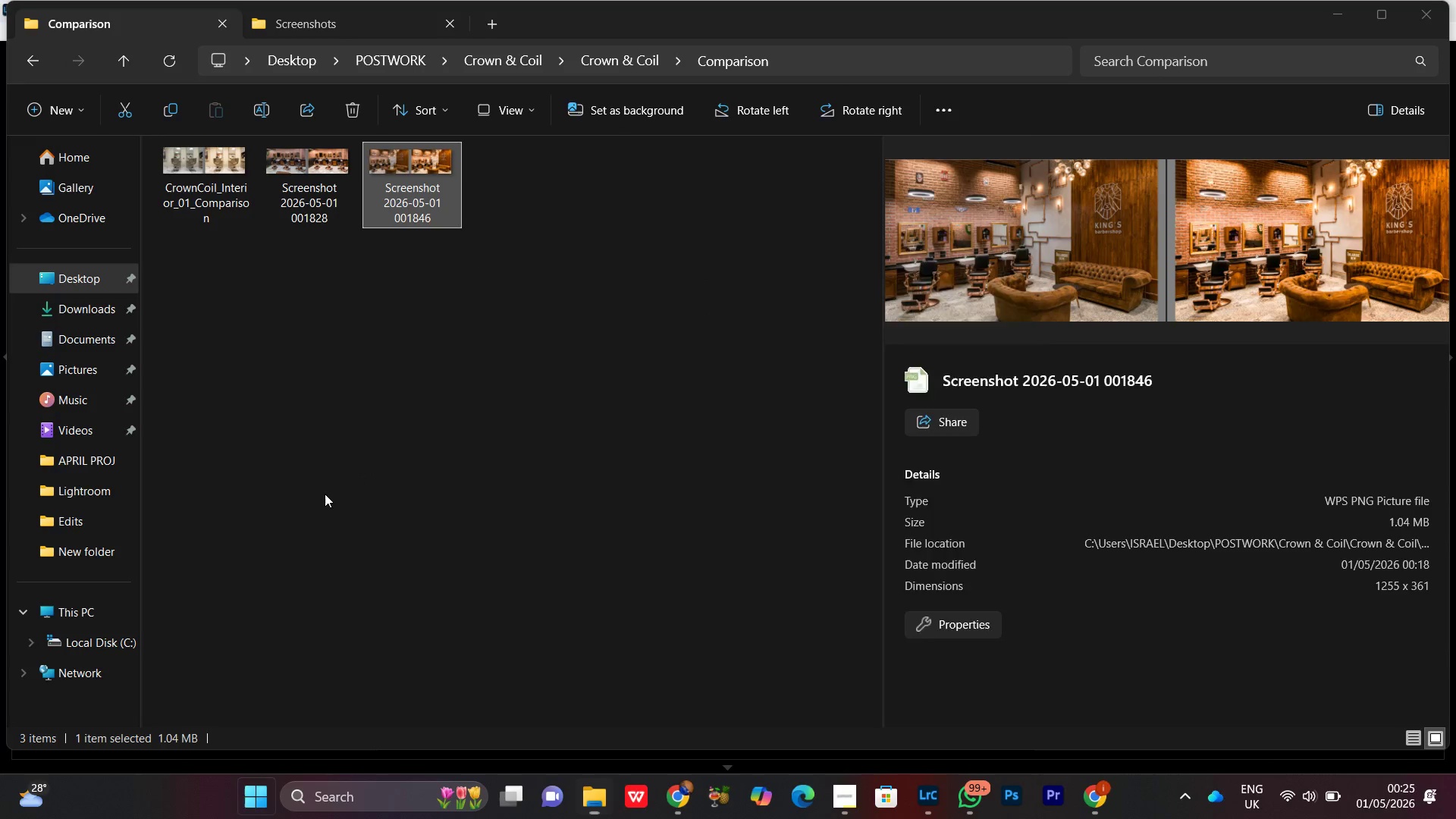 
hold_key(key=ControlLeft, duration=0.86)
 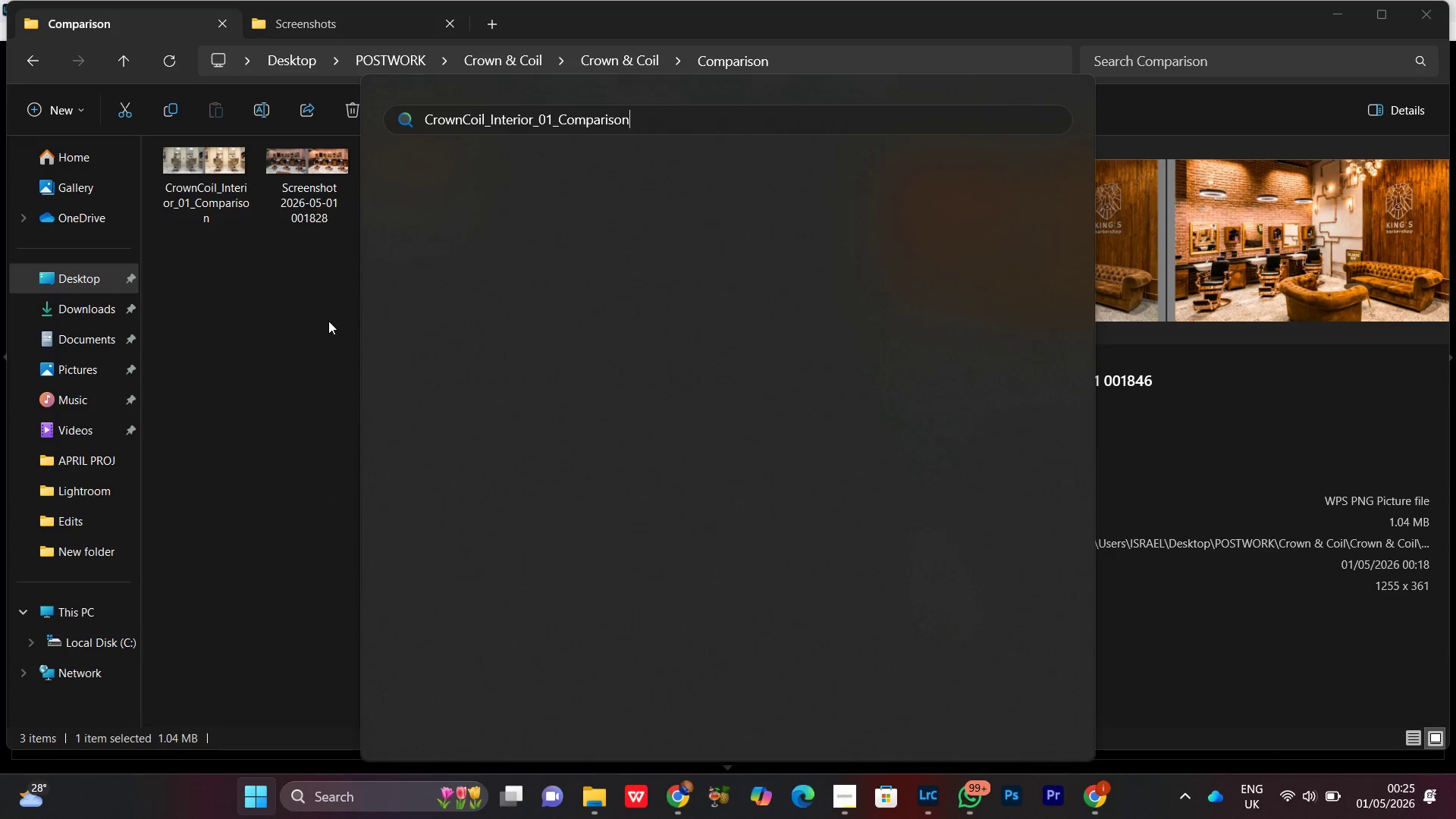 
left_click([328, 321])
 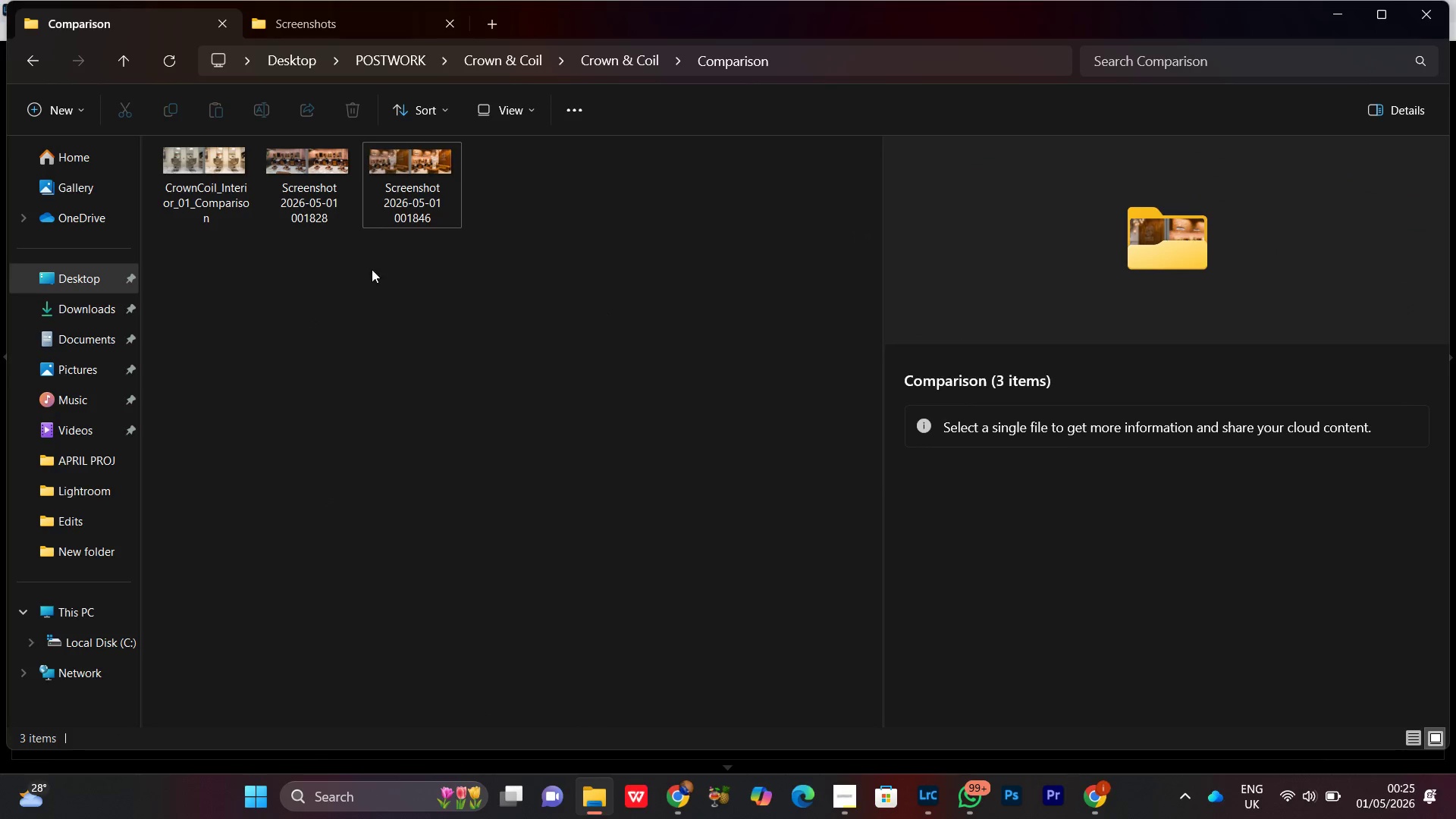 
left_click([388, 204])
 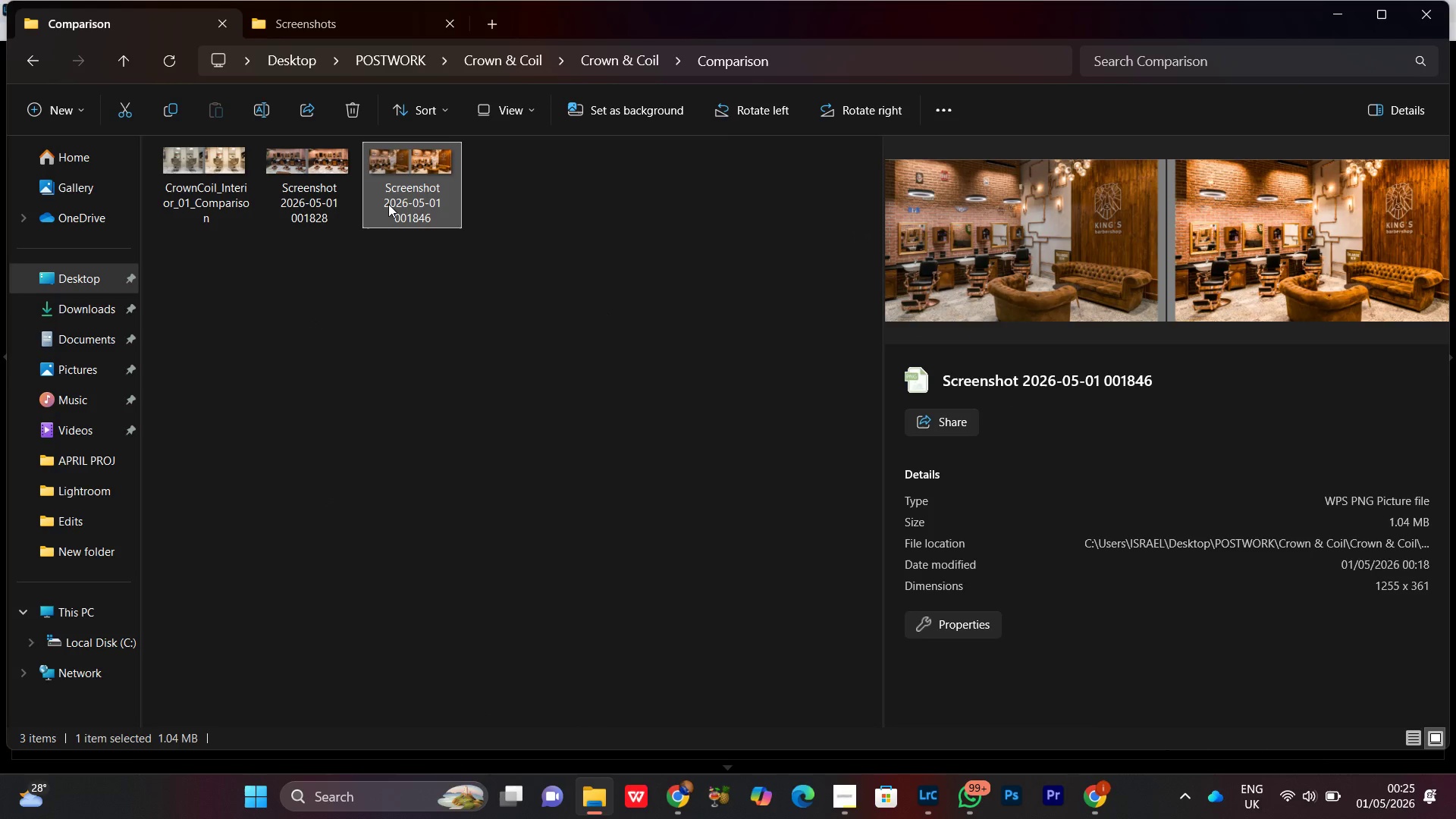 
right_click([388, 204])
 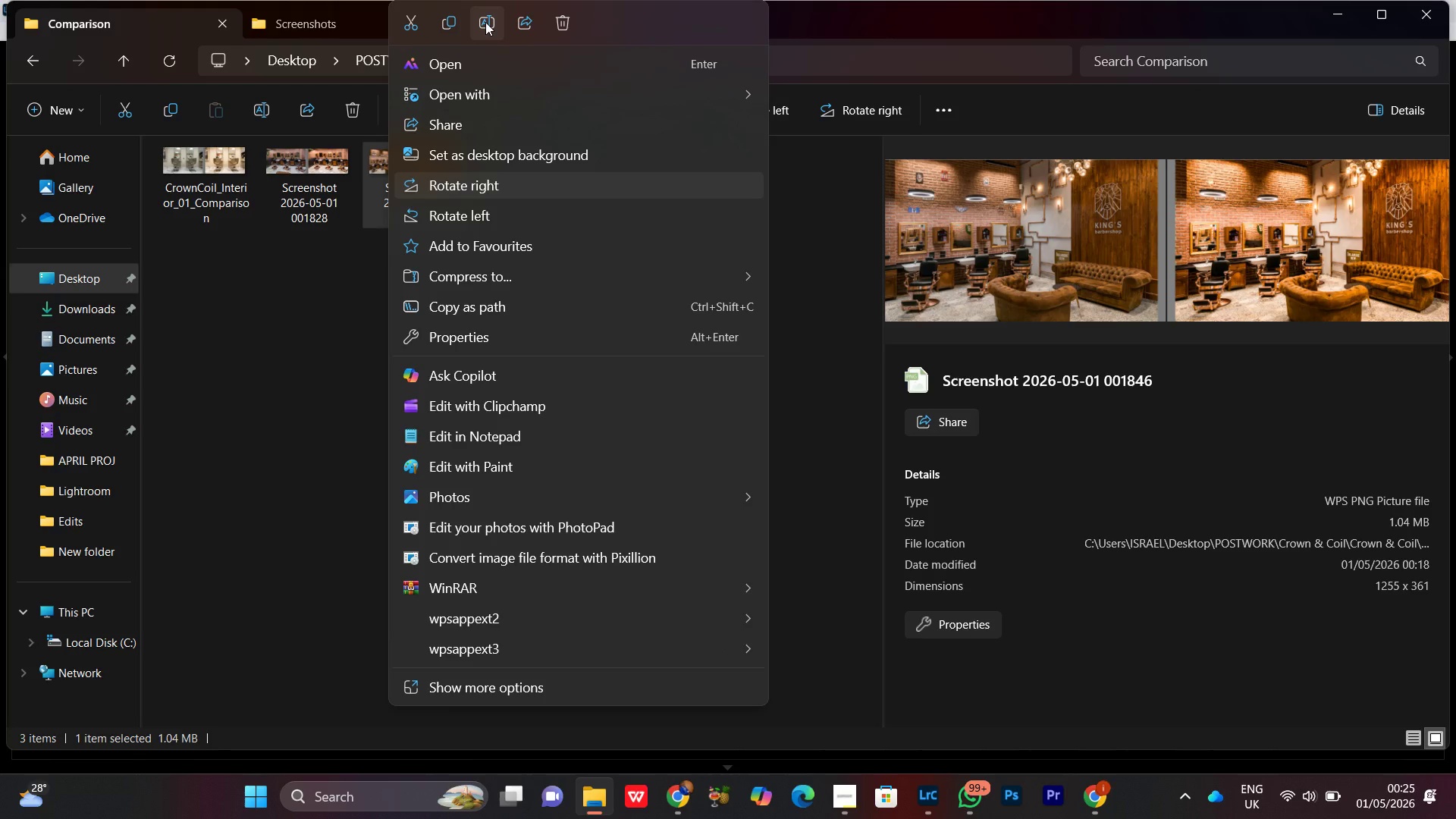 
left_click([485, 22])
 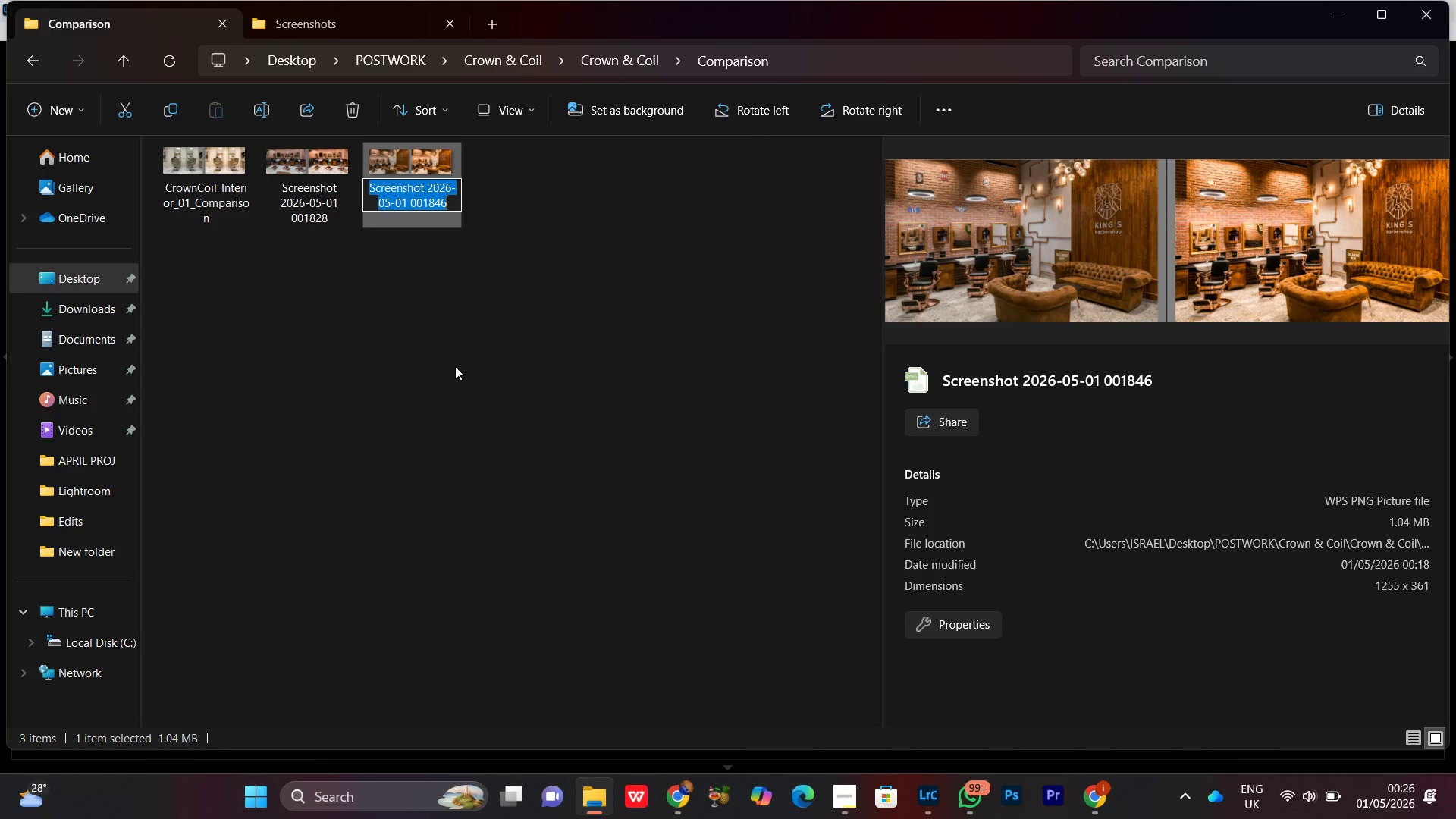 
key(Control+V)
 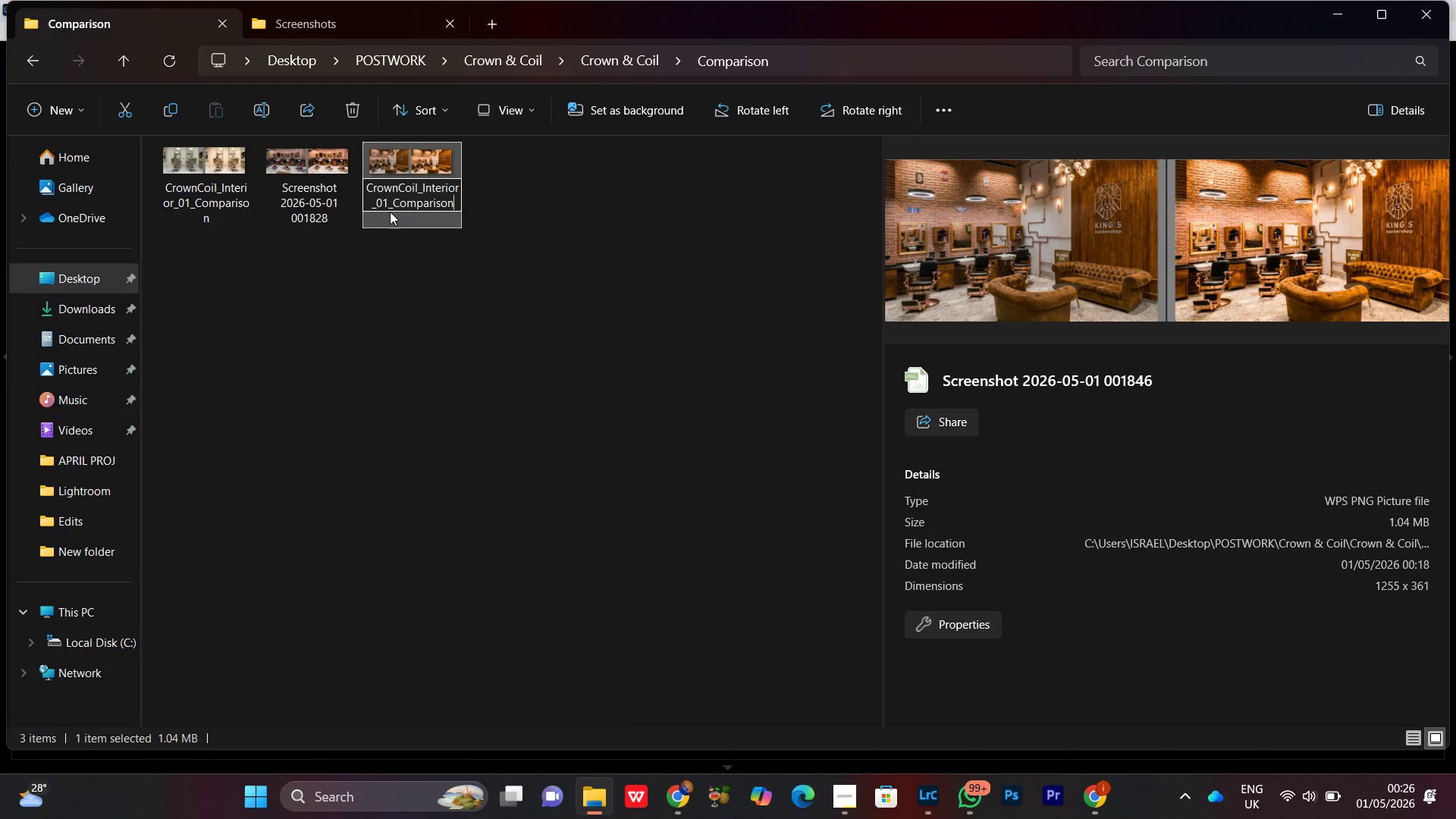 
left_click([387, 200])
 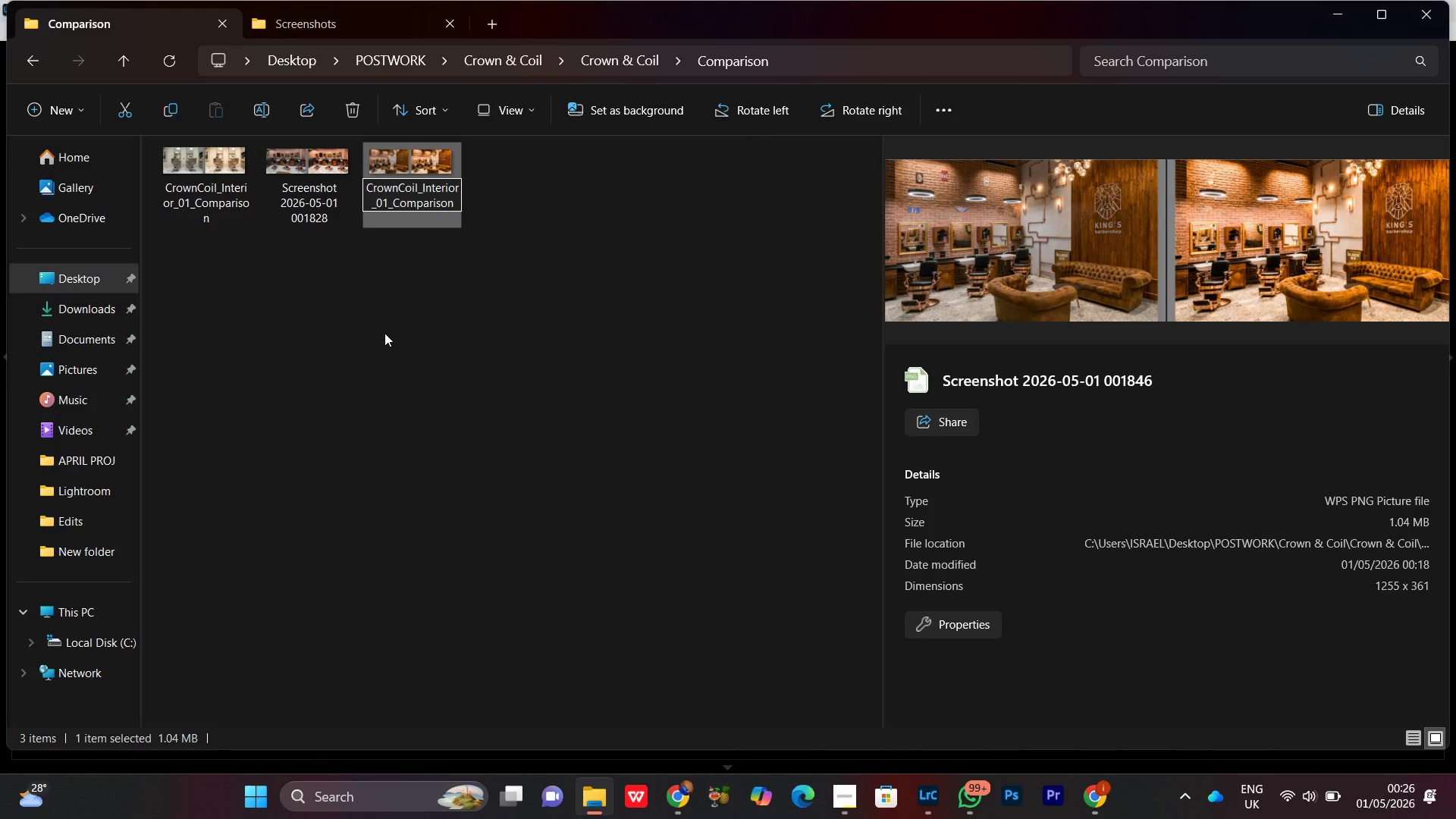 
key(Backspace)
 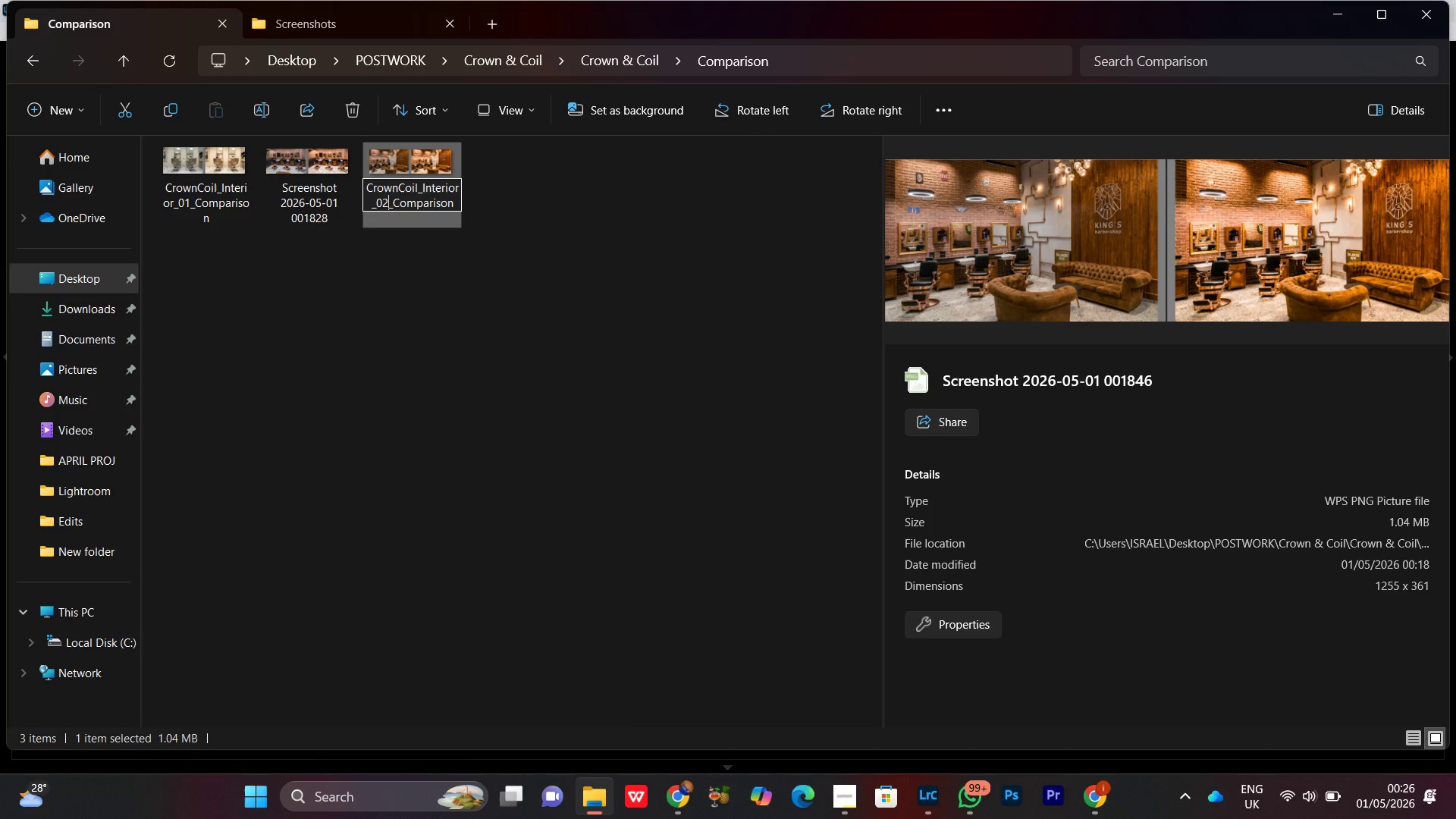 
key(2)
 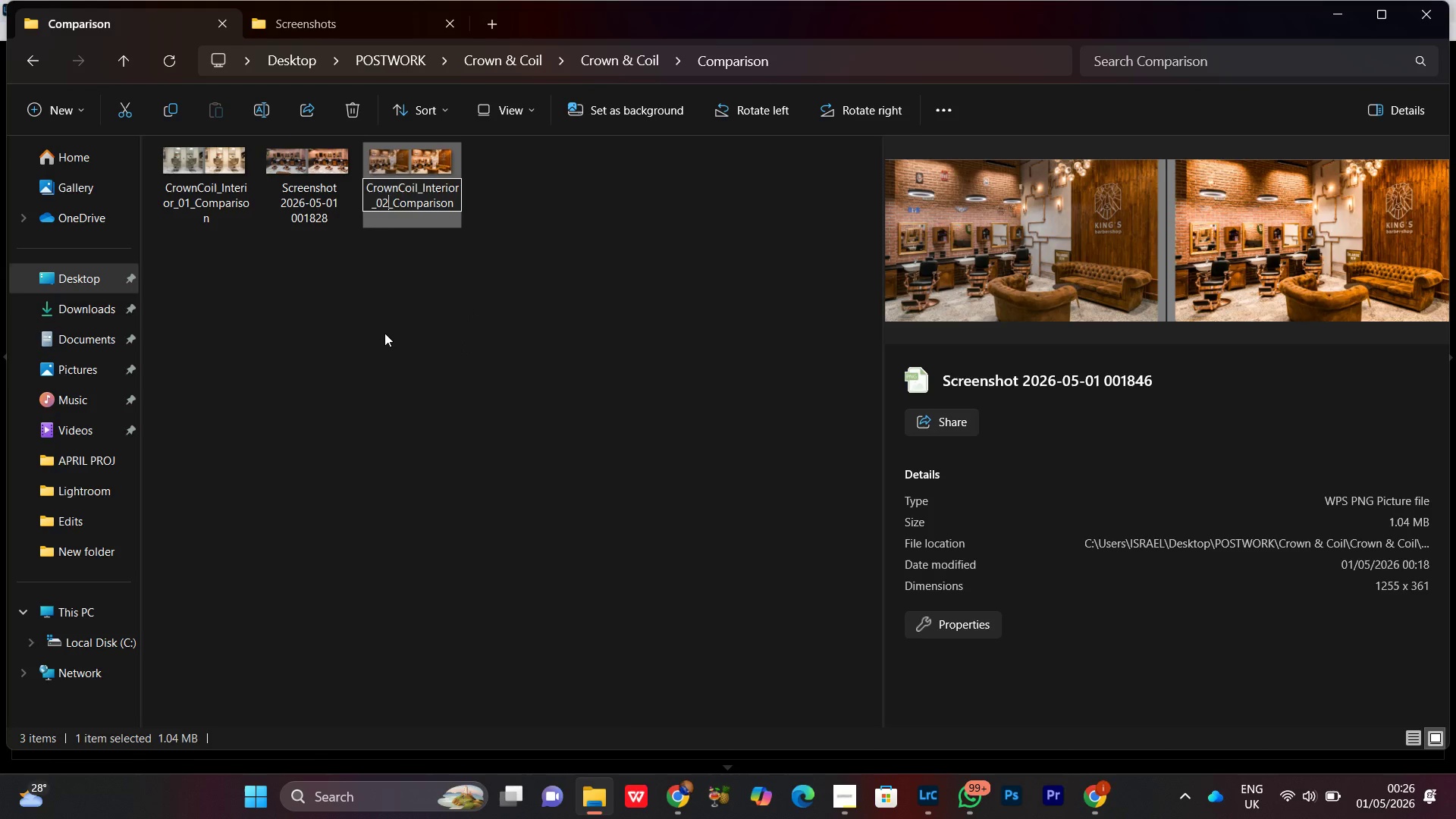 
key(Enter)
 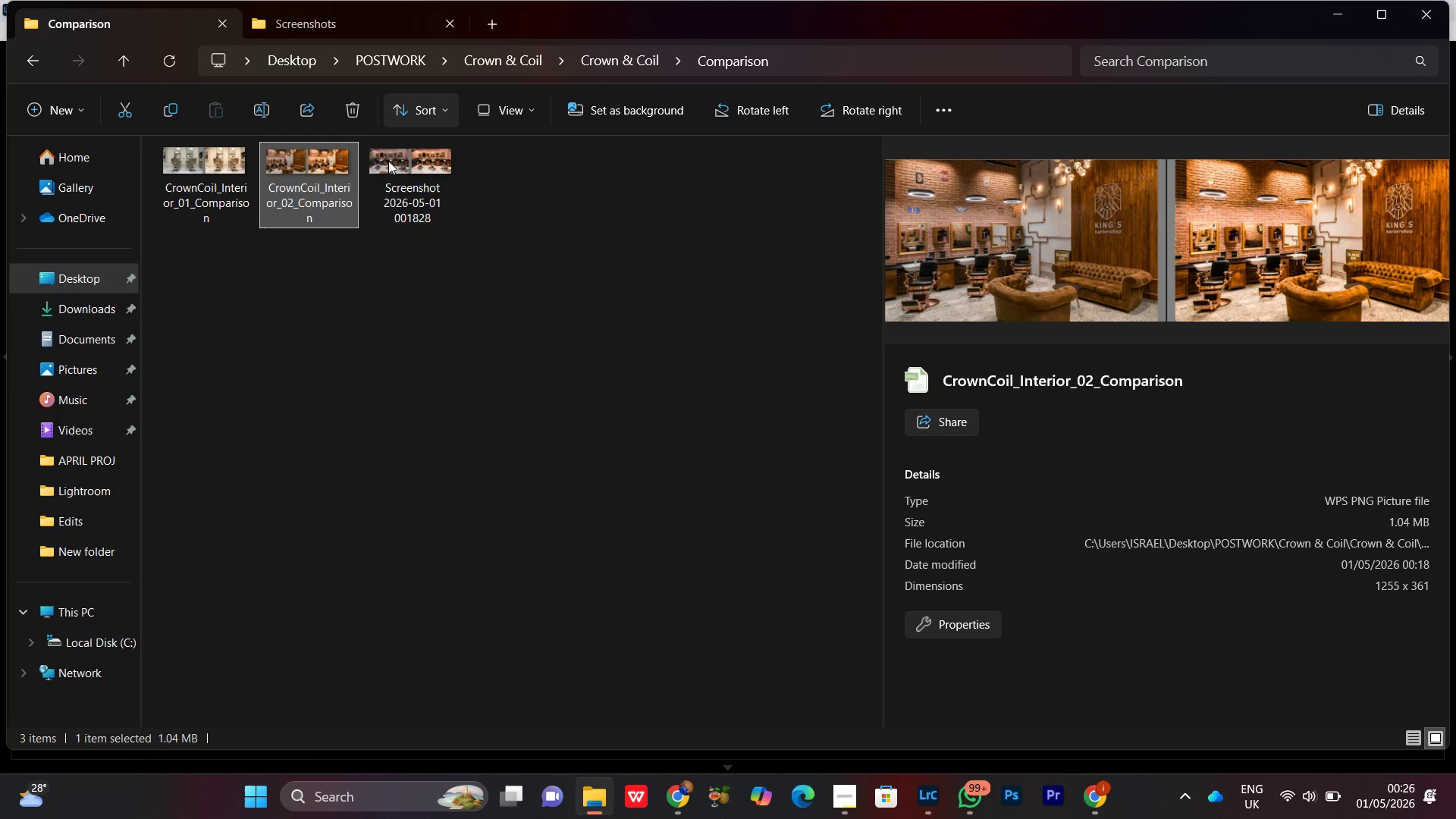 
left_click([402, 198])
 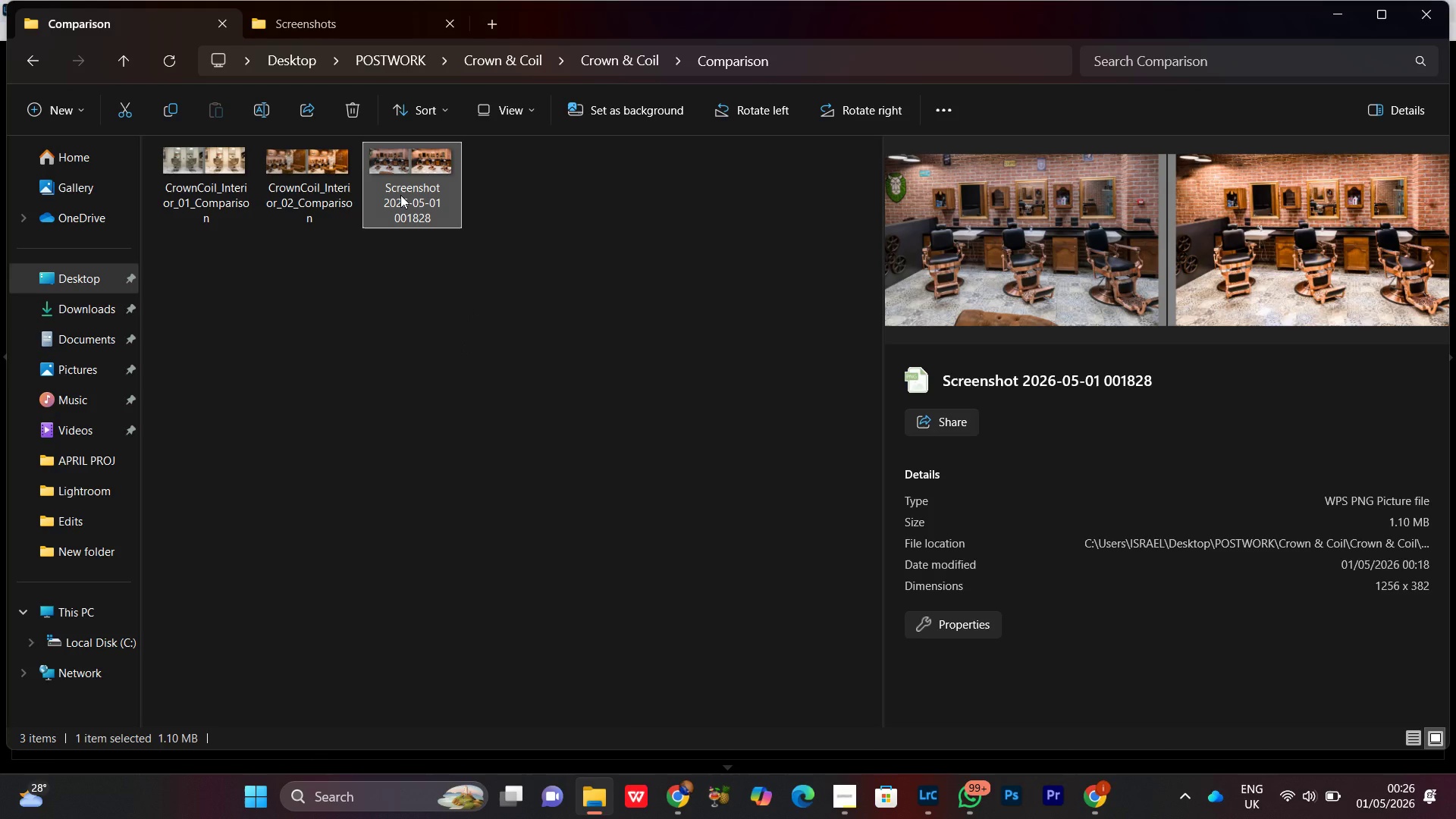 
right_click([400, 195])
 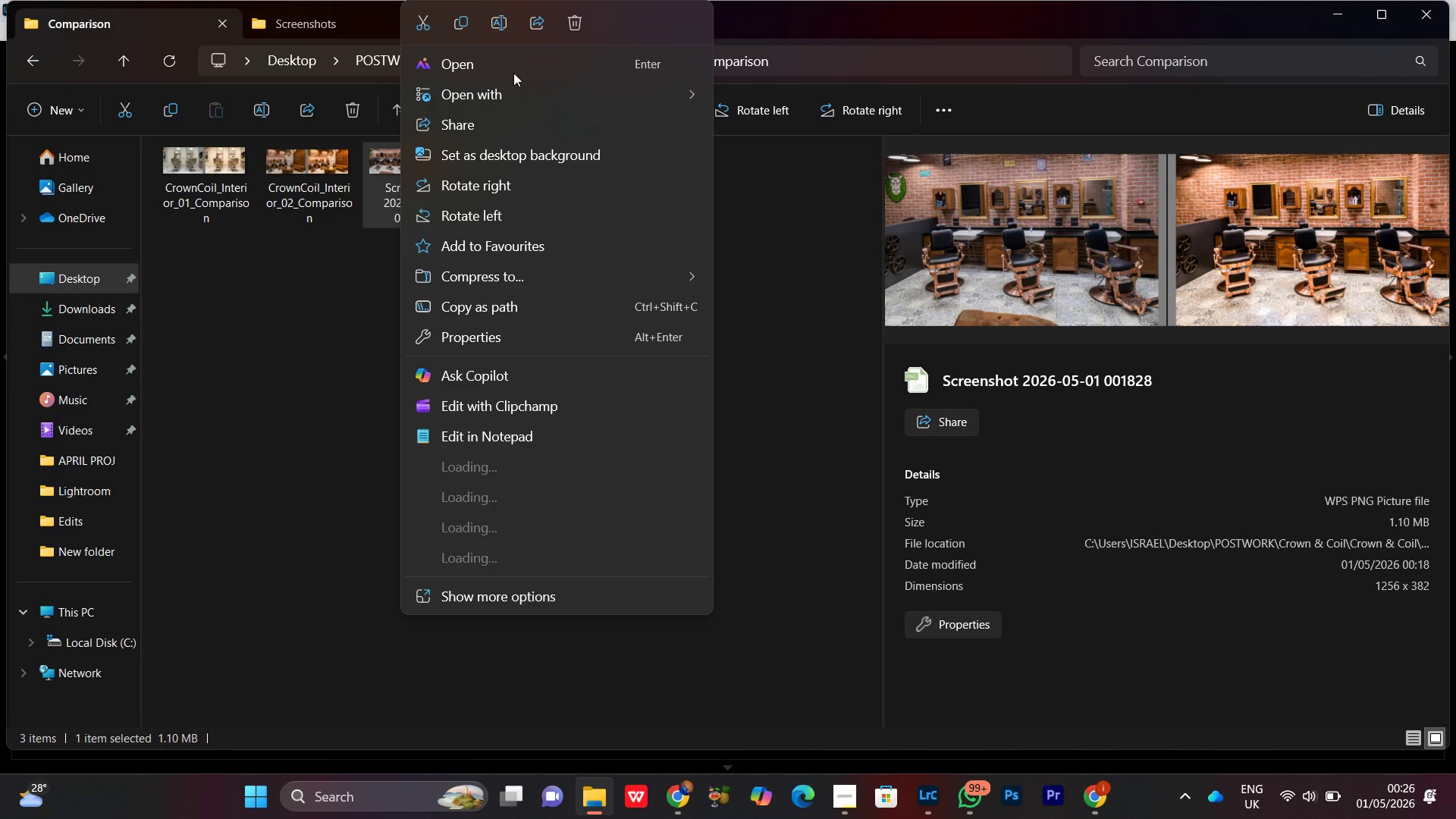 
left_click([498, 22])
 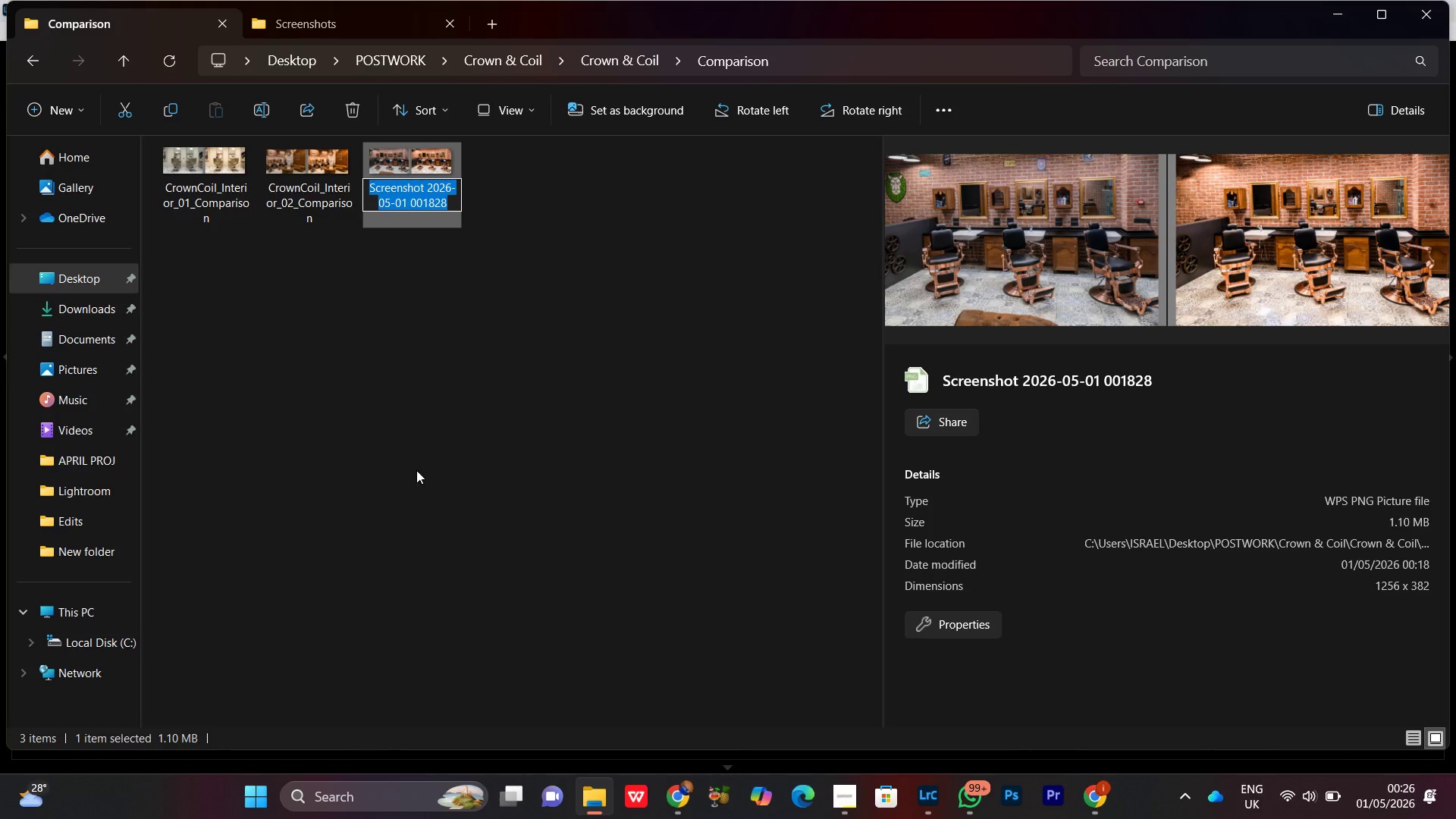 
key(Control+V)
 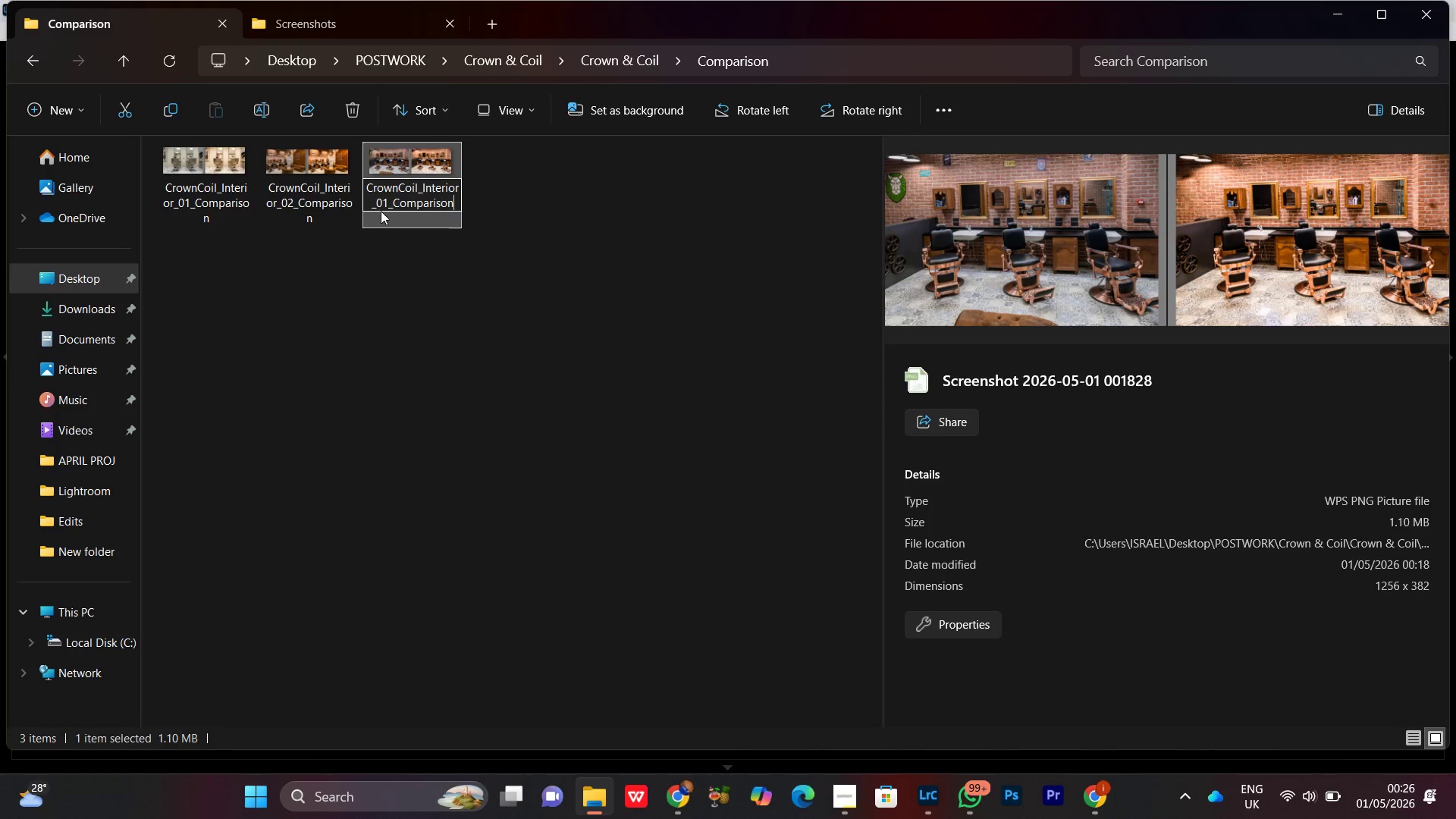 
left_click([388, 201])
 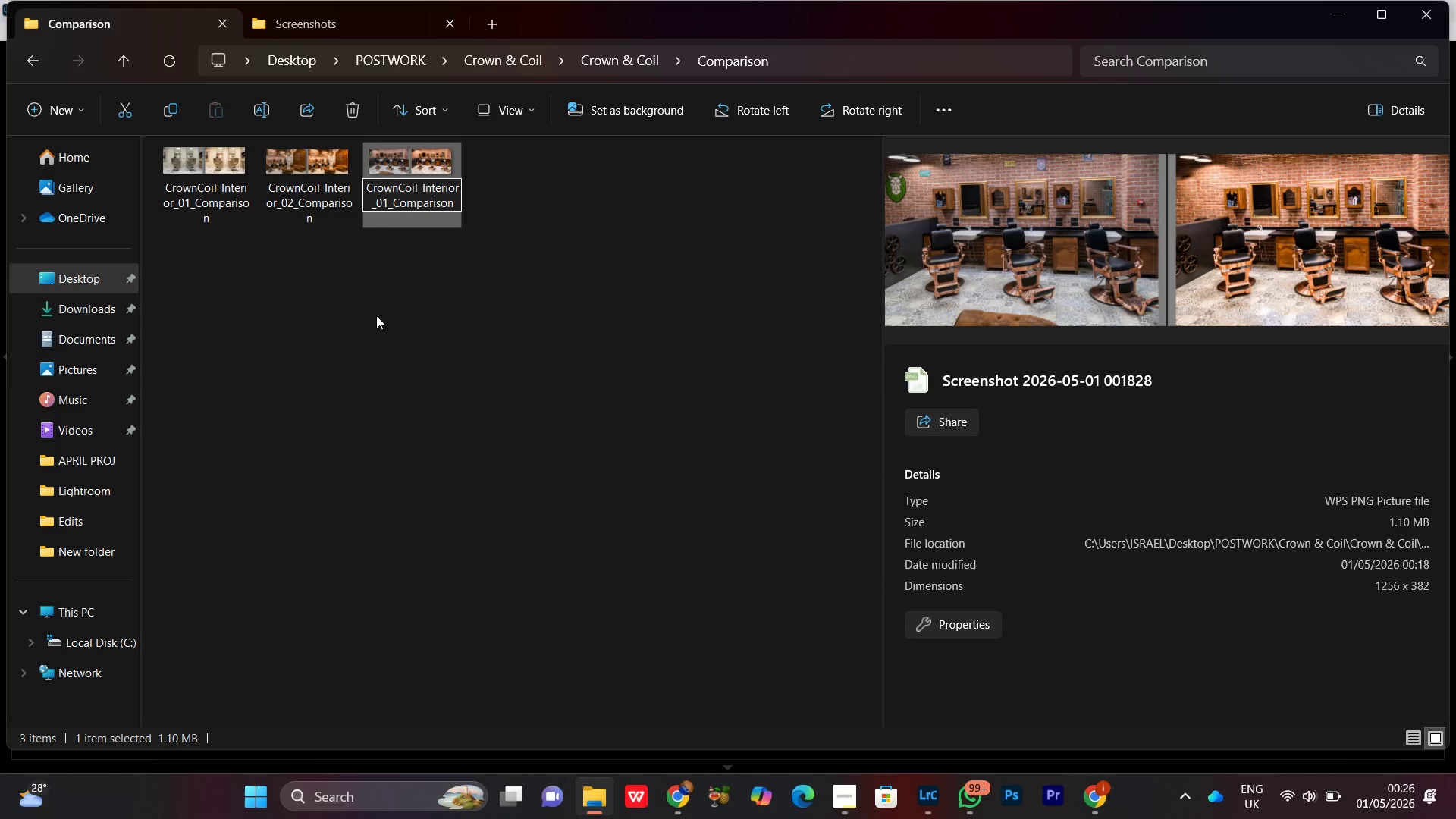 
key(Backspace)
 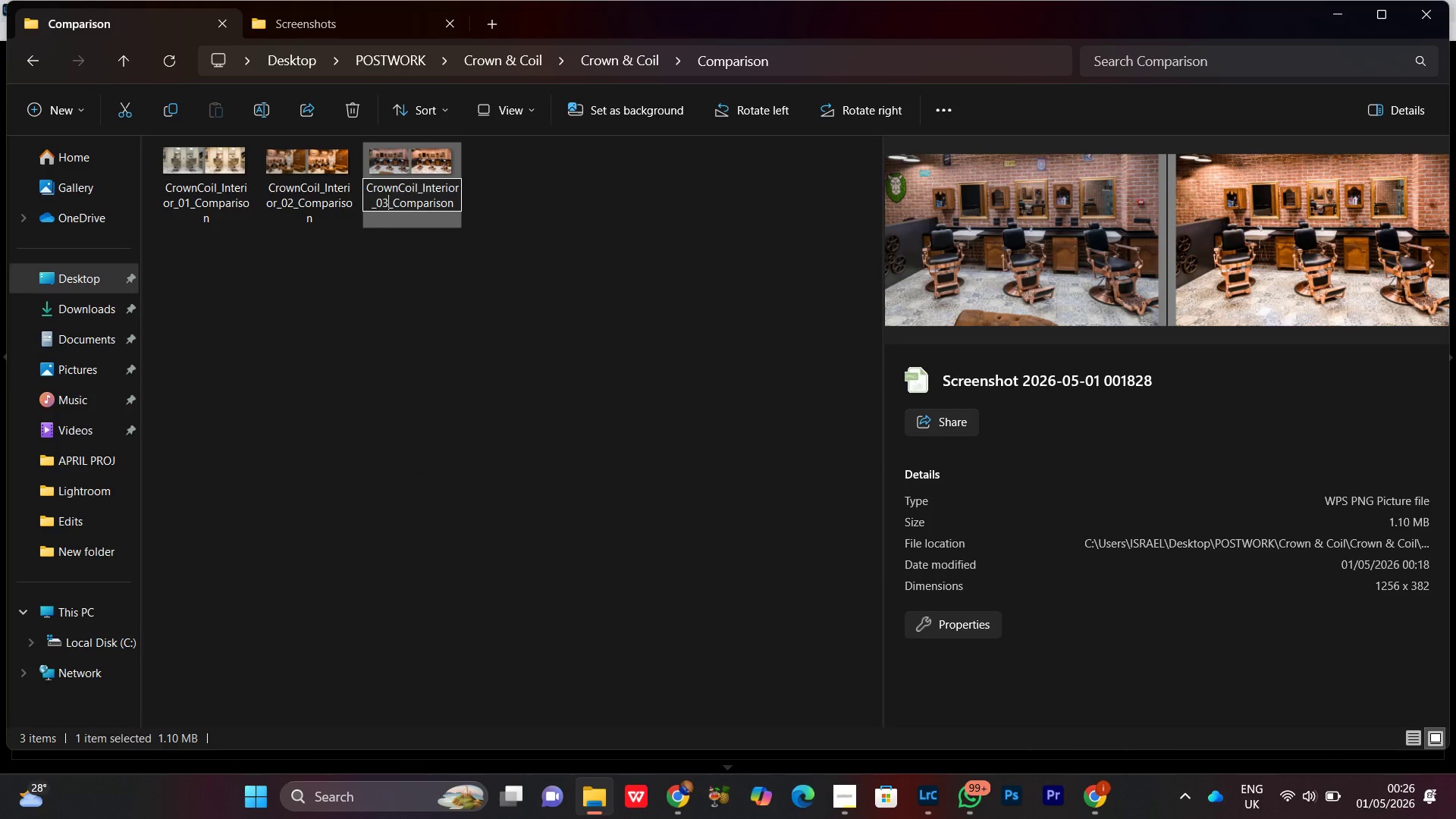 
key(3)
 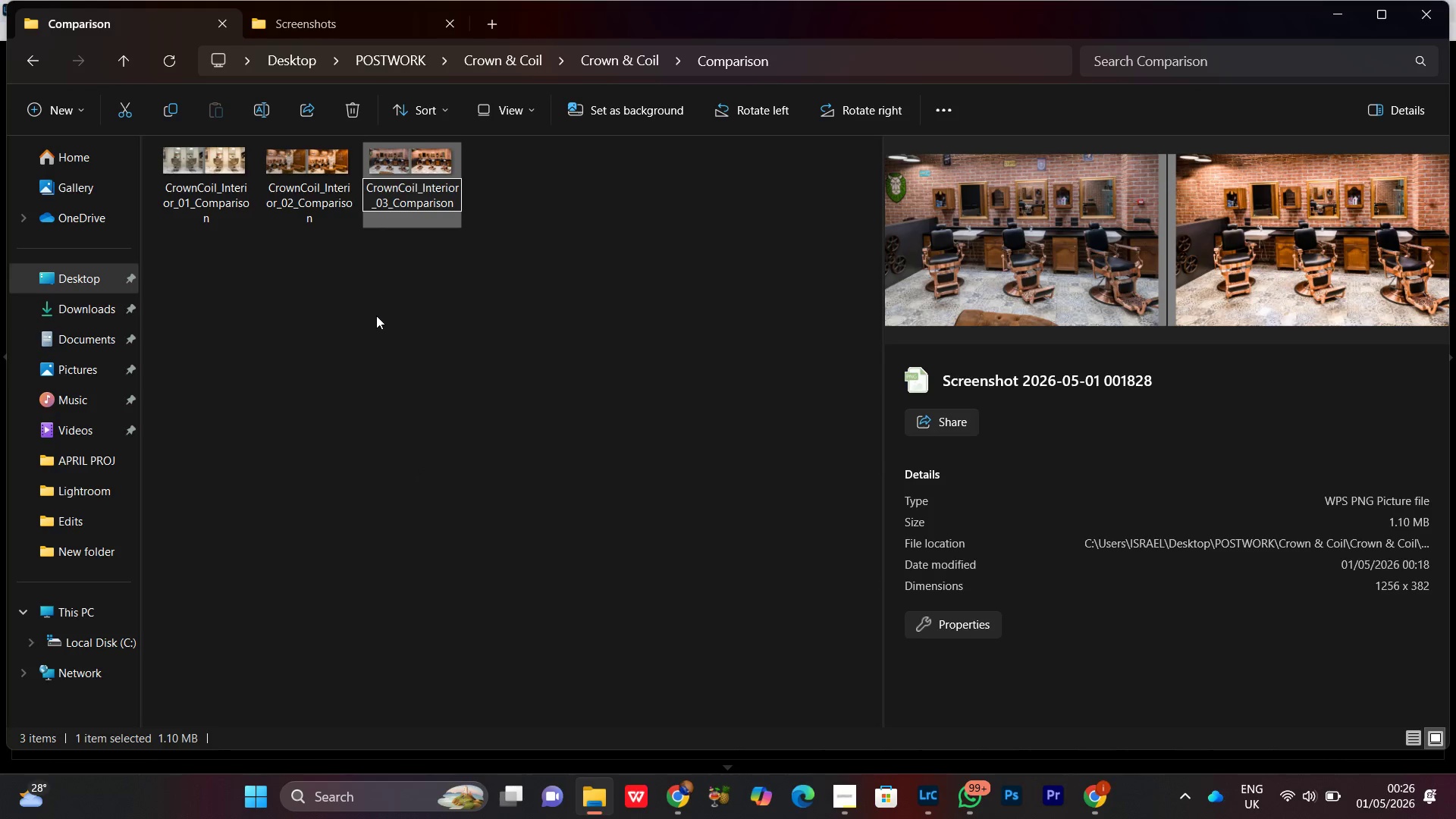 
key(Enter)
 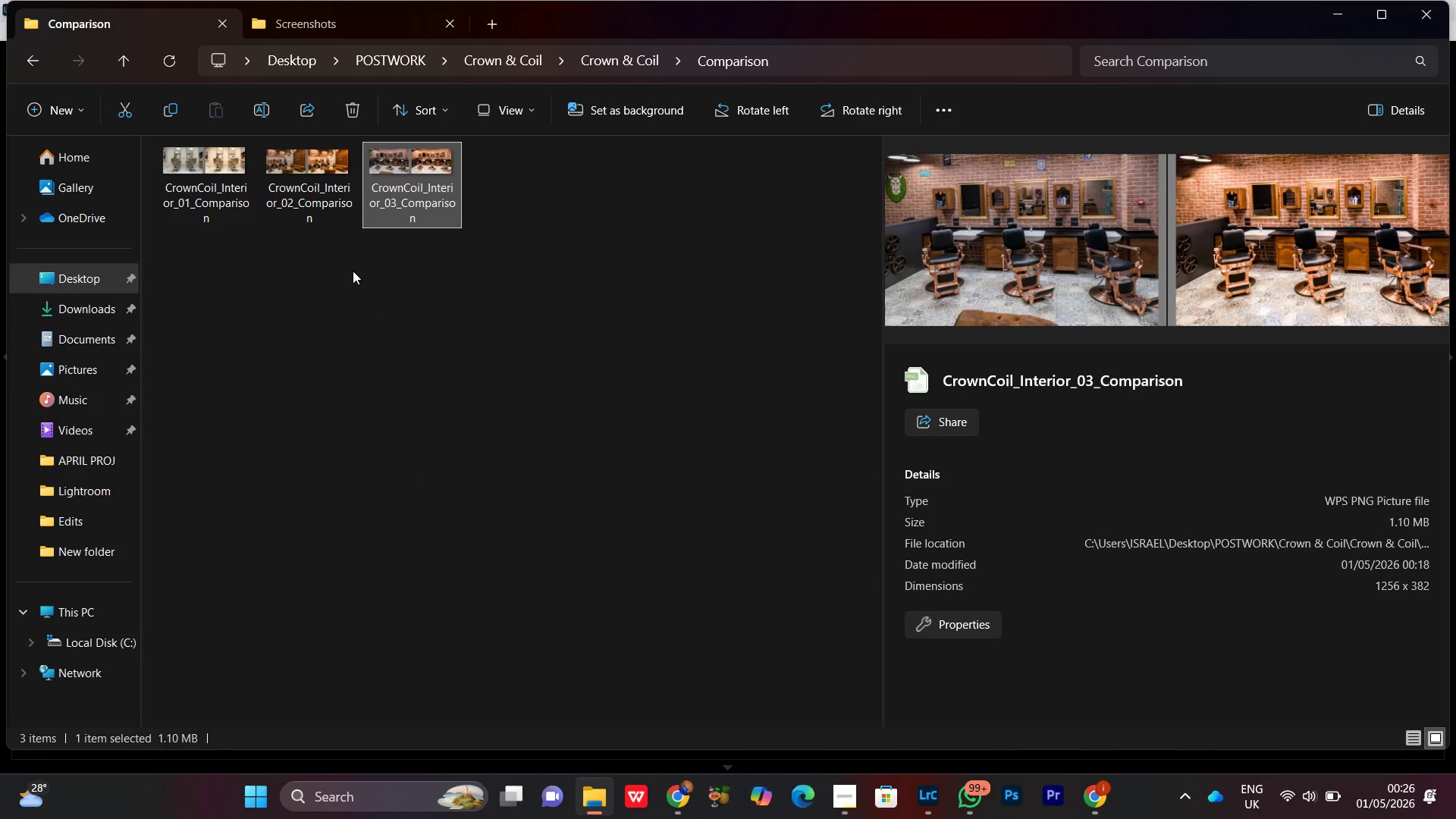 
wait(13.78)
 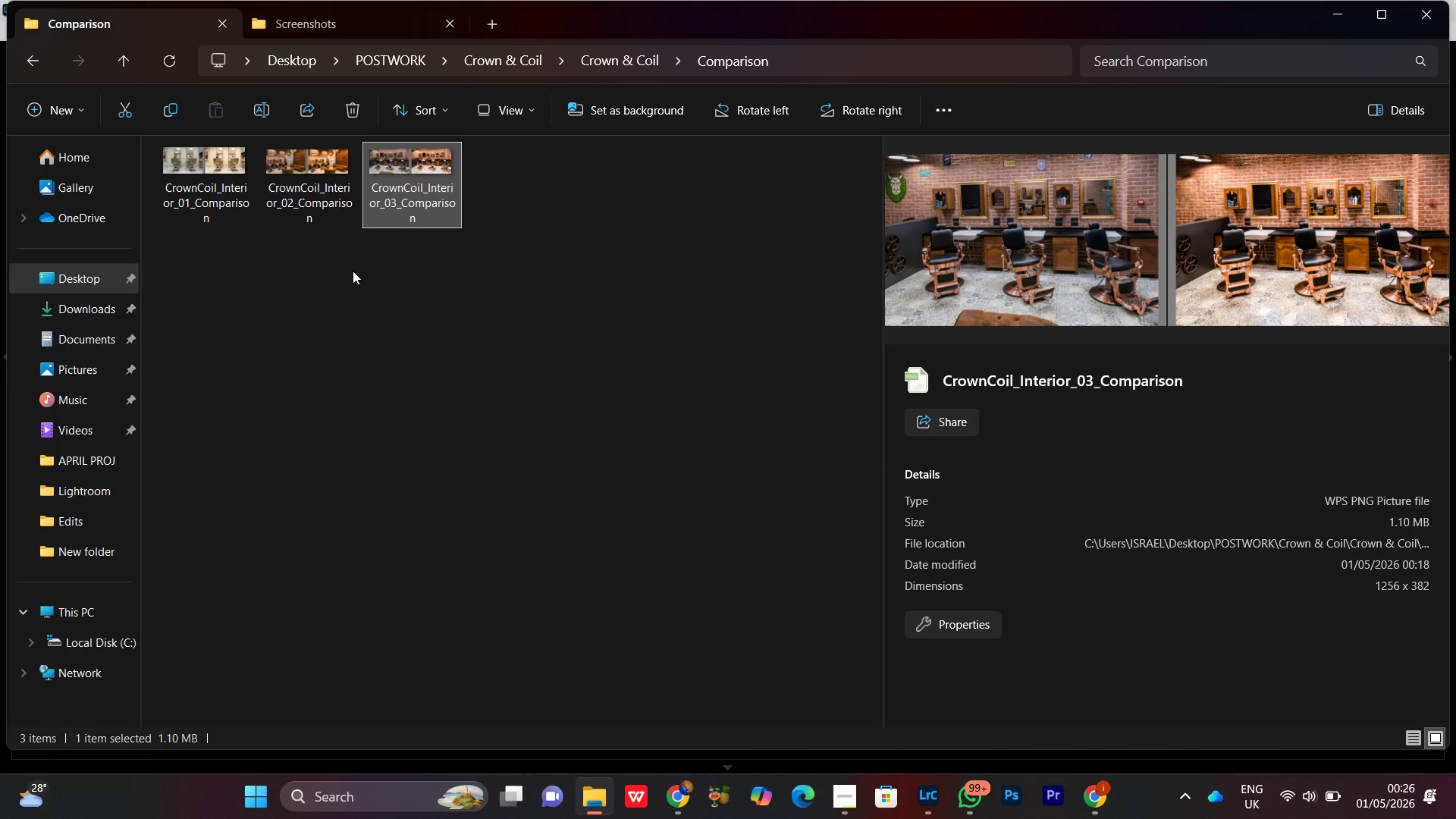 
left_click([715, 451])
 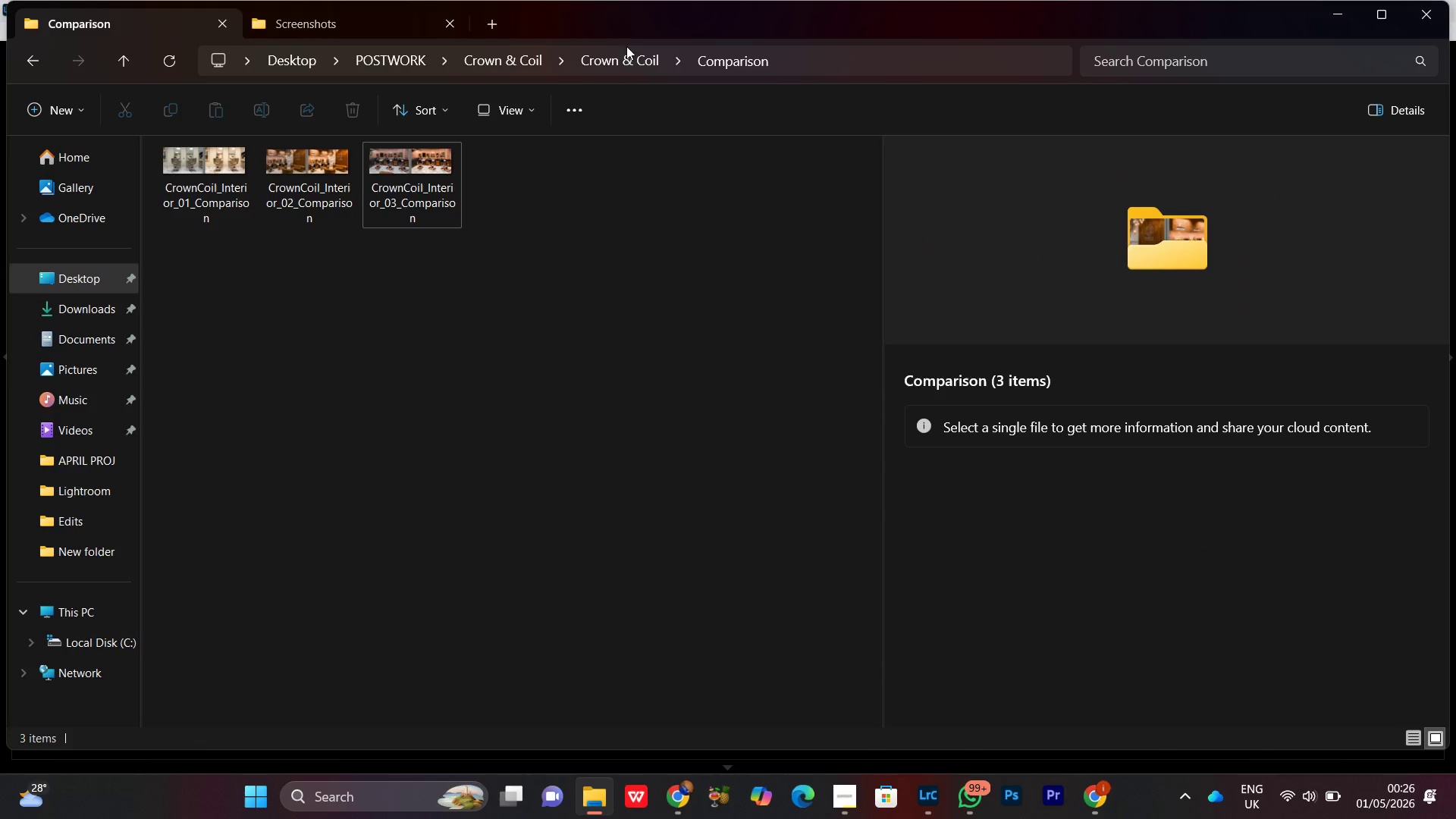 
left_click([626, 60])
 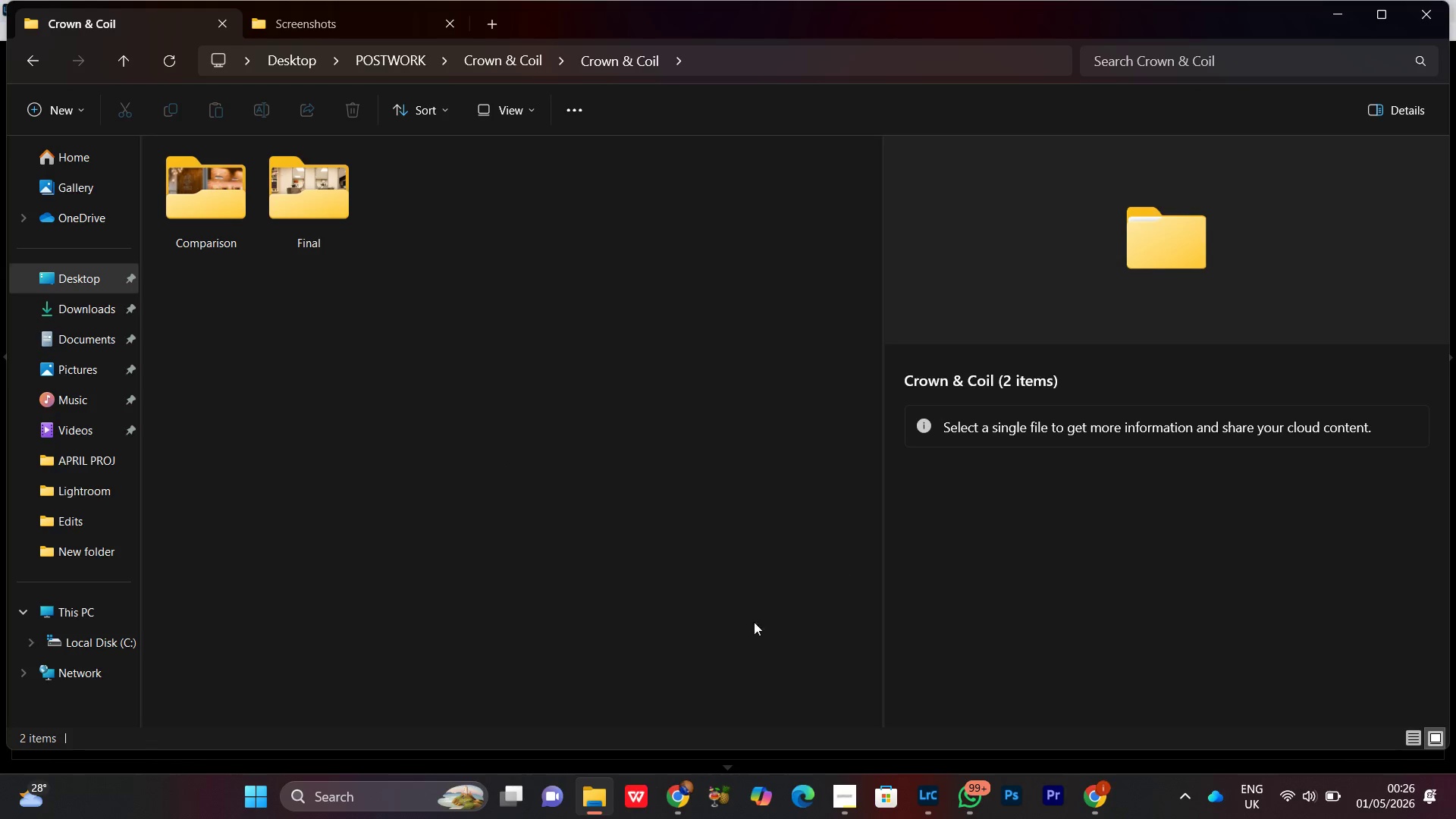 
left_click([838, 804])